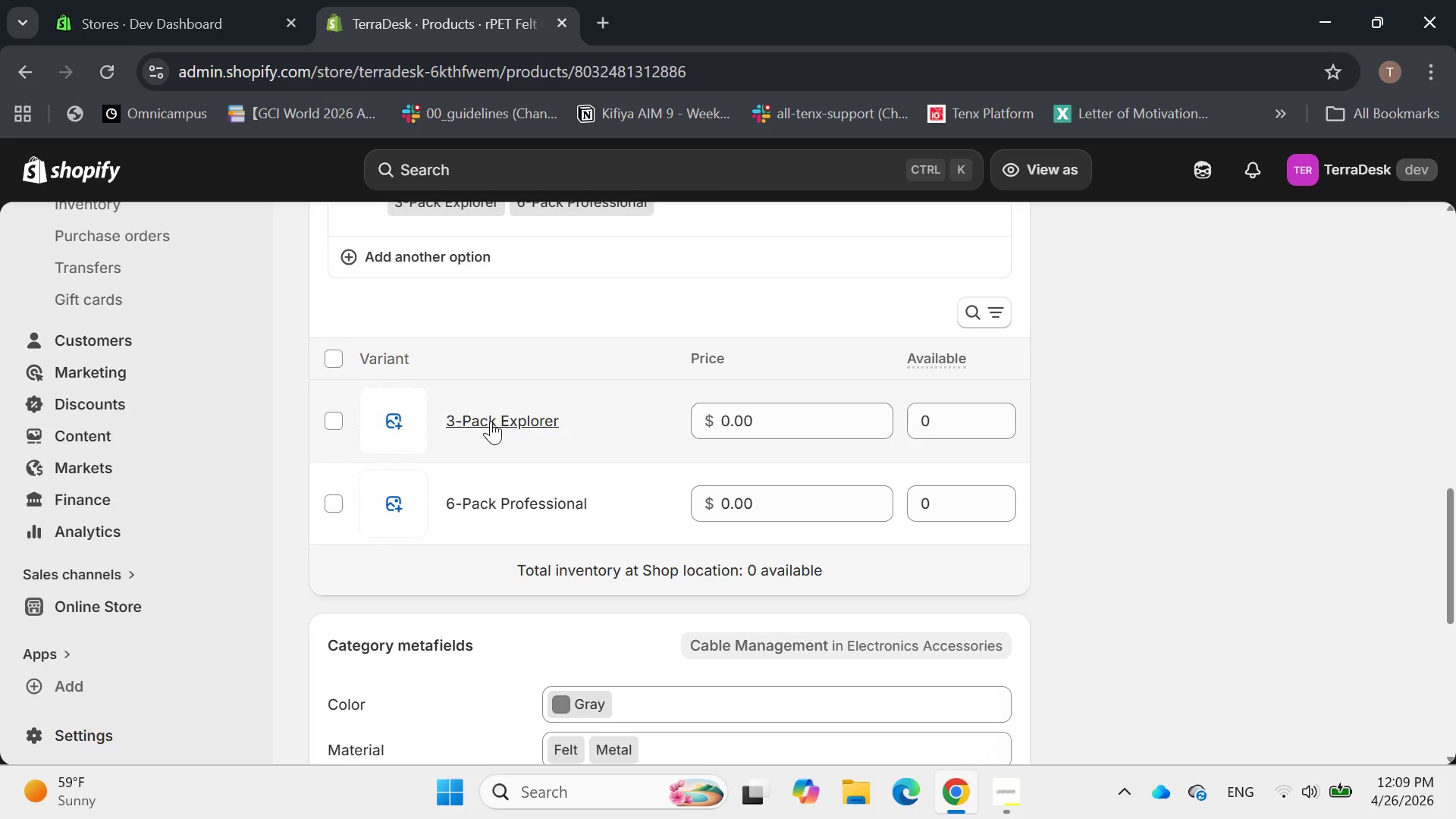 
scroll: coordinate [502, 425], scroll_direction: down, amount: 2.0
 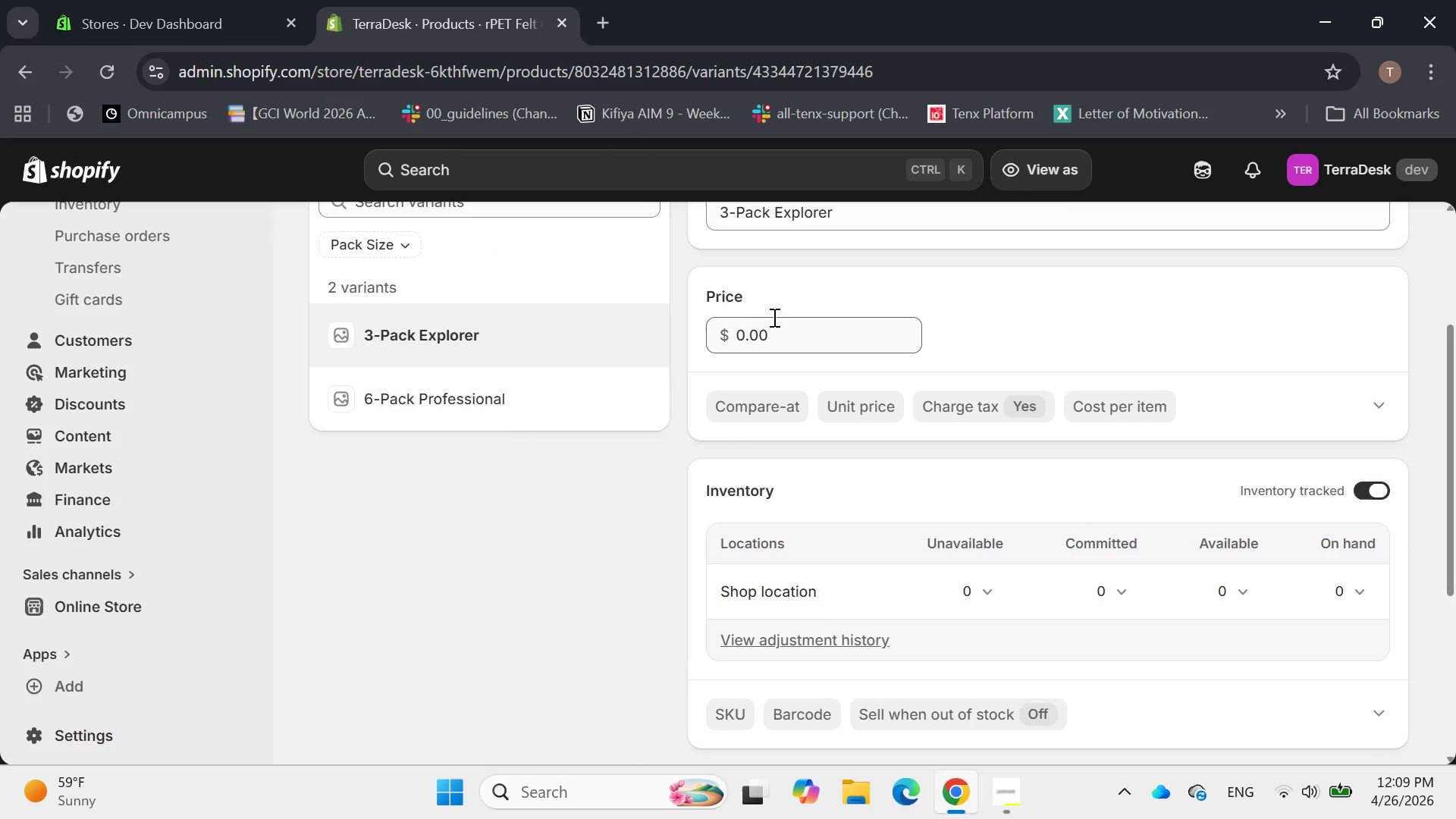 
left_click_drag(start_coordinate=[784, 334], to_coordinate=[714, 356])
 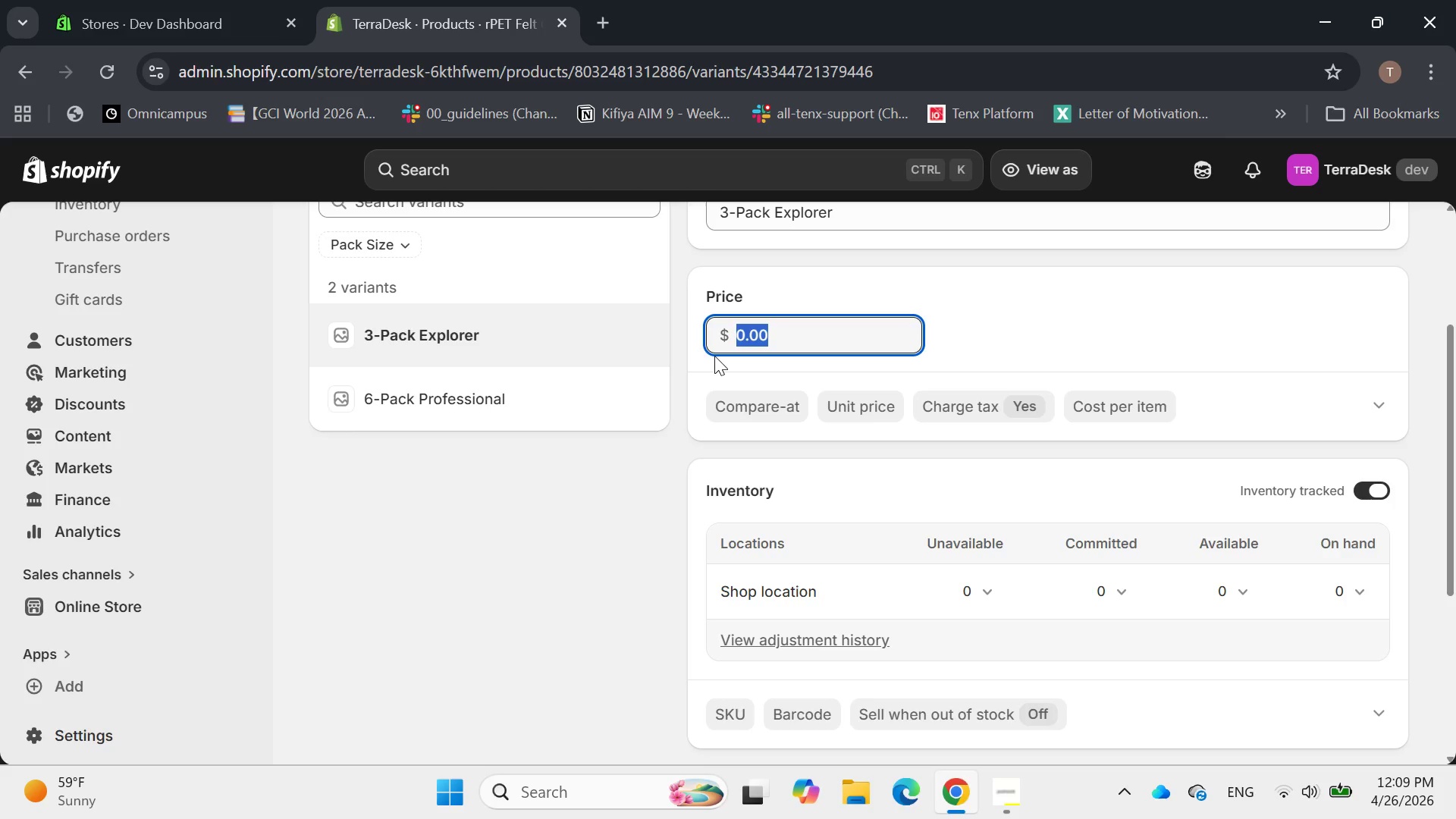 
type(12)
 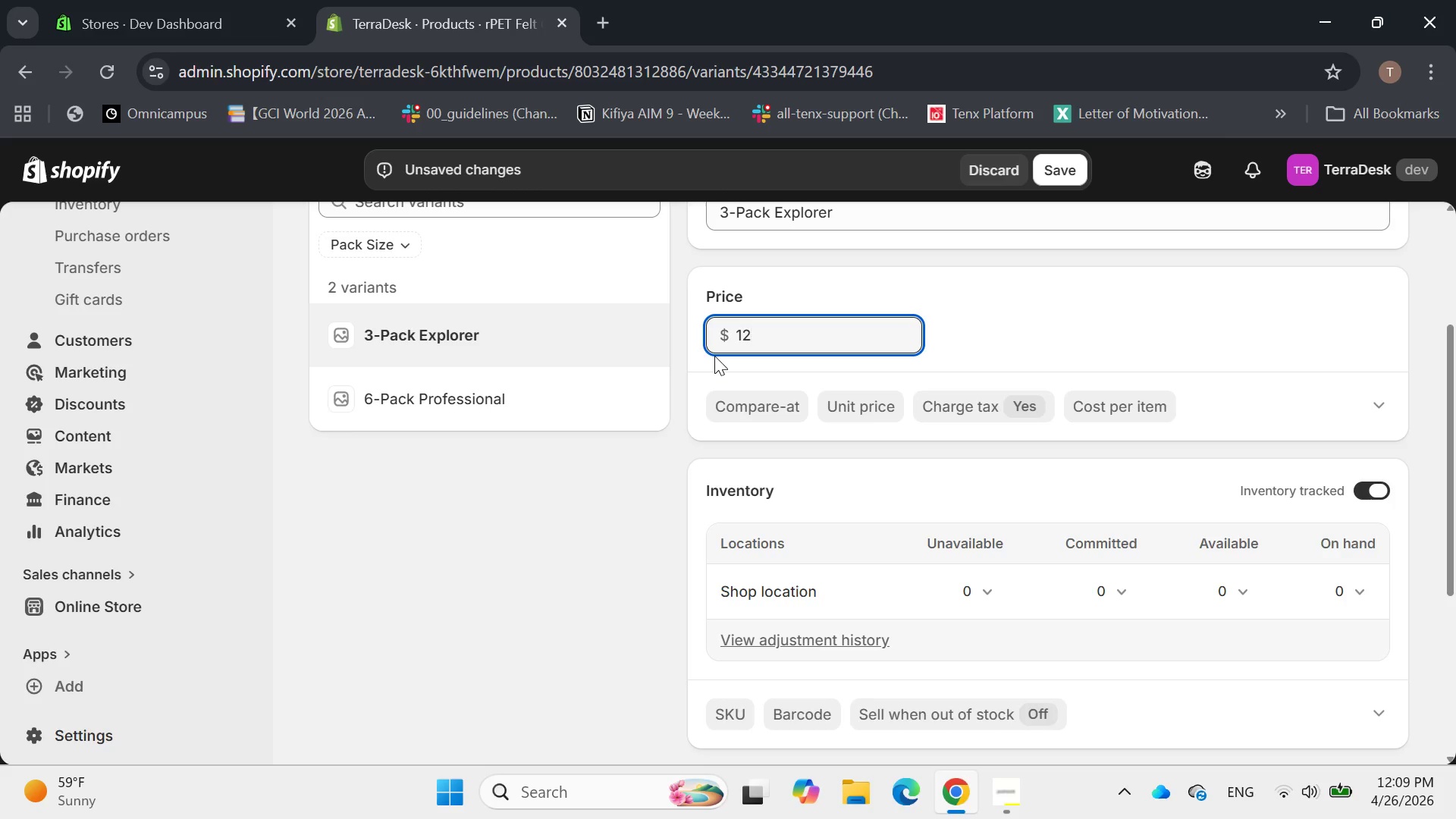 
key(Enter)
 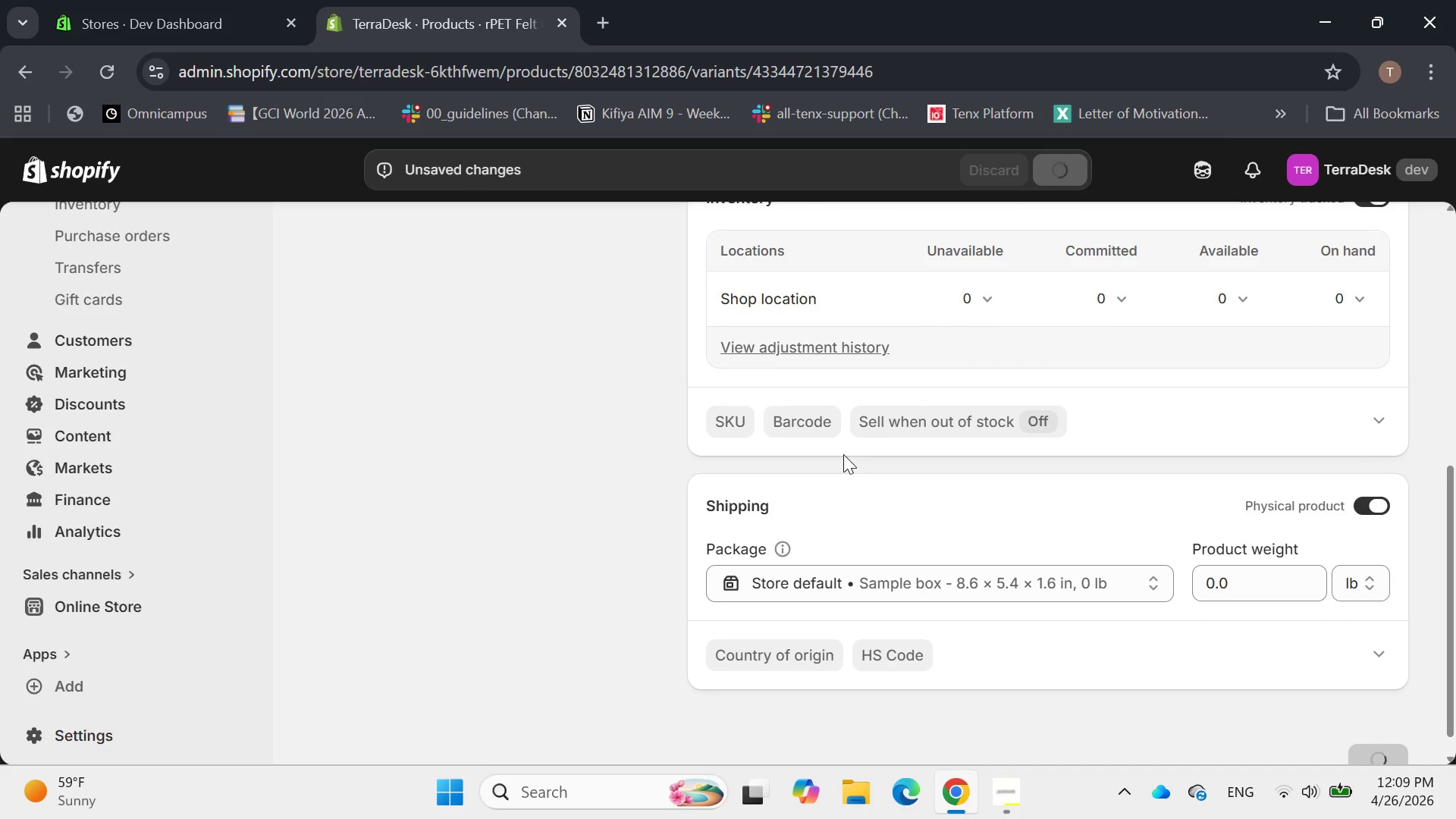 
left_click([733, 421])
 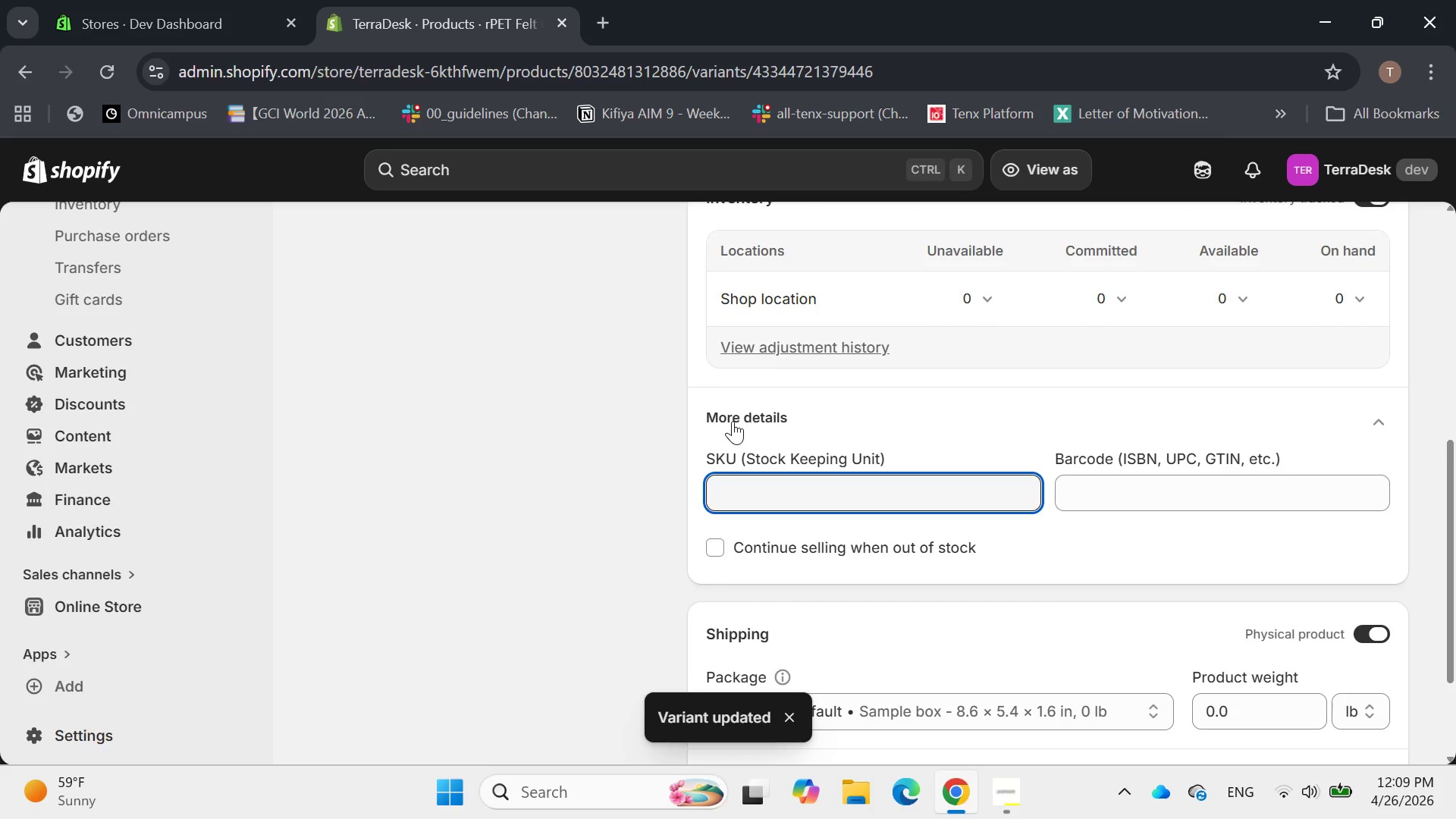 
key(CapsLock)
 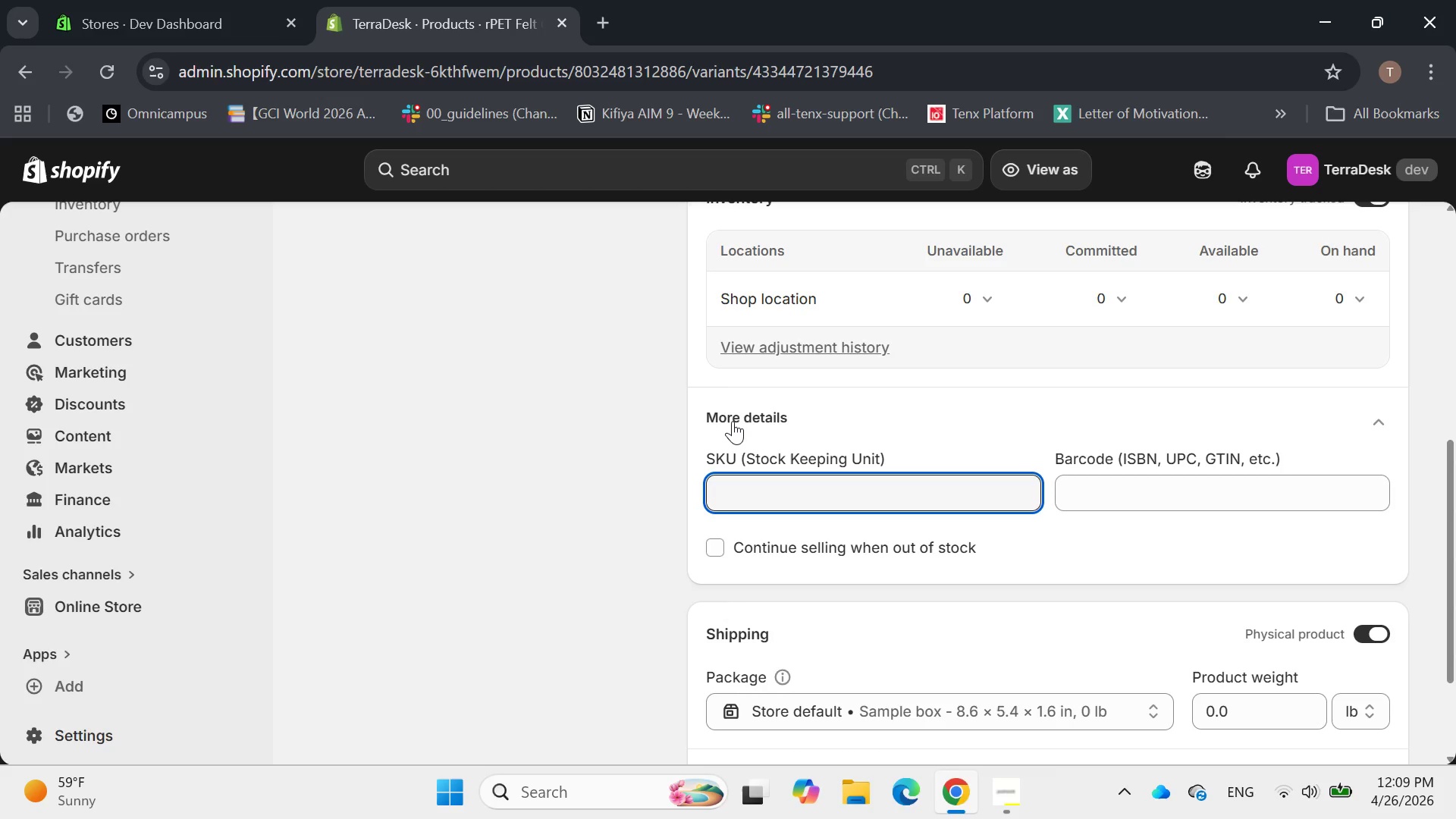 
wait(7.08)
 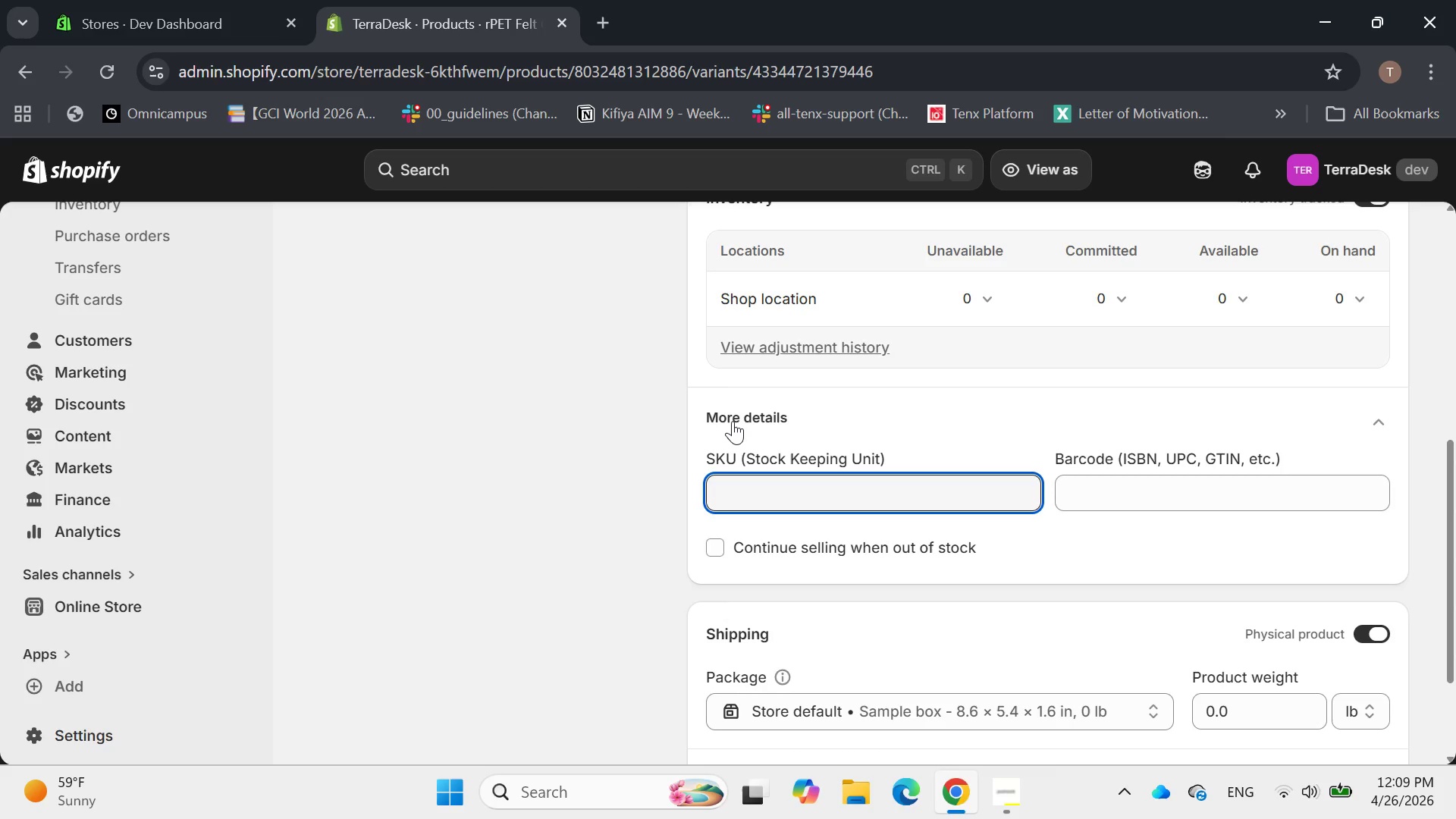 
type(TD-)
 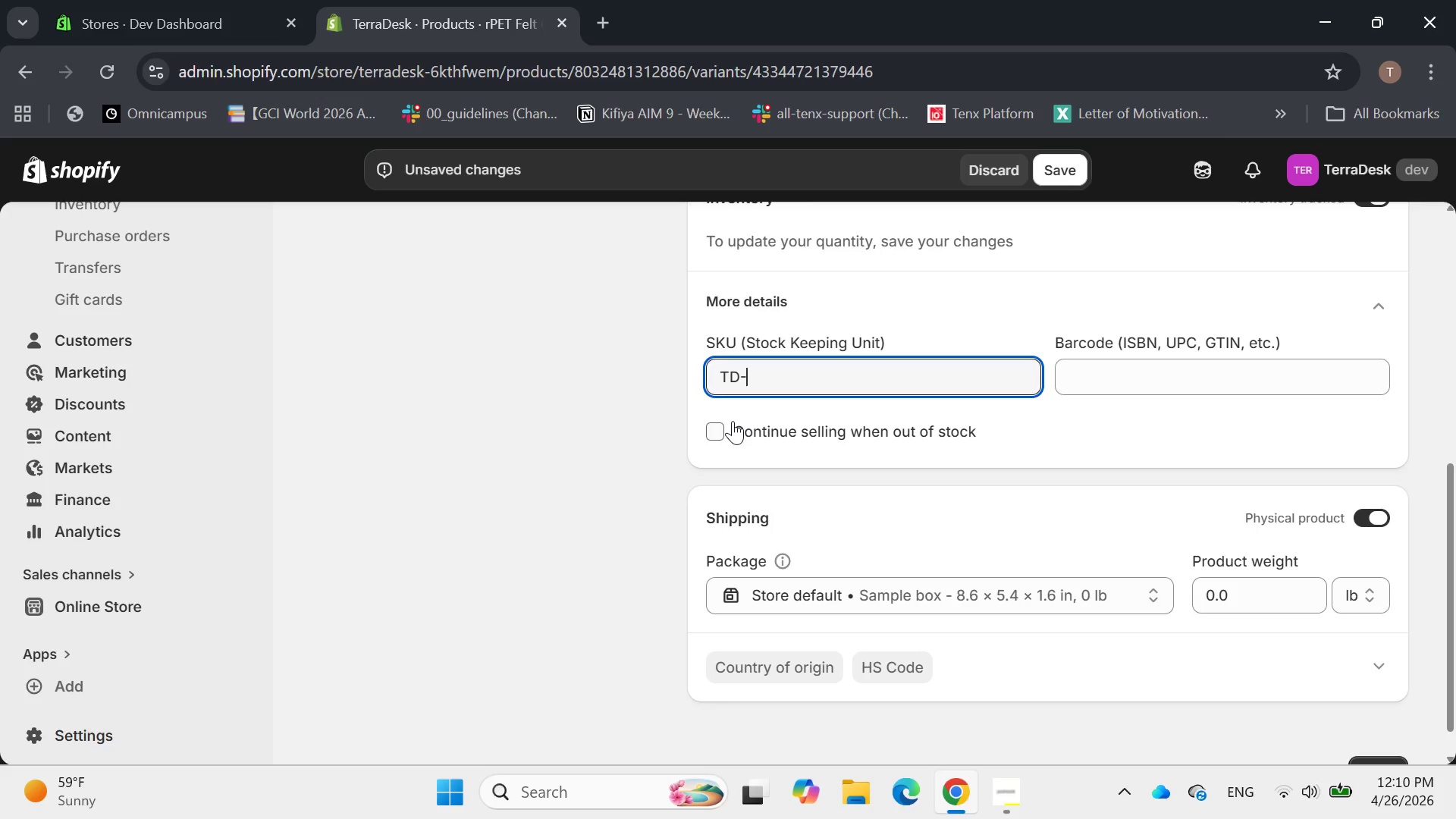 
type(TCO-3)
 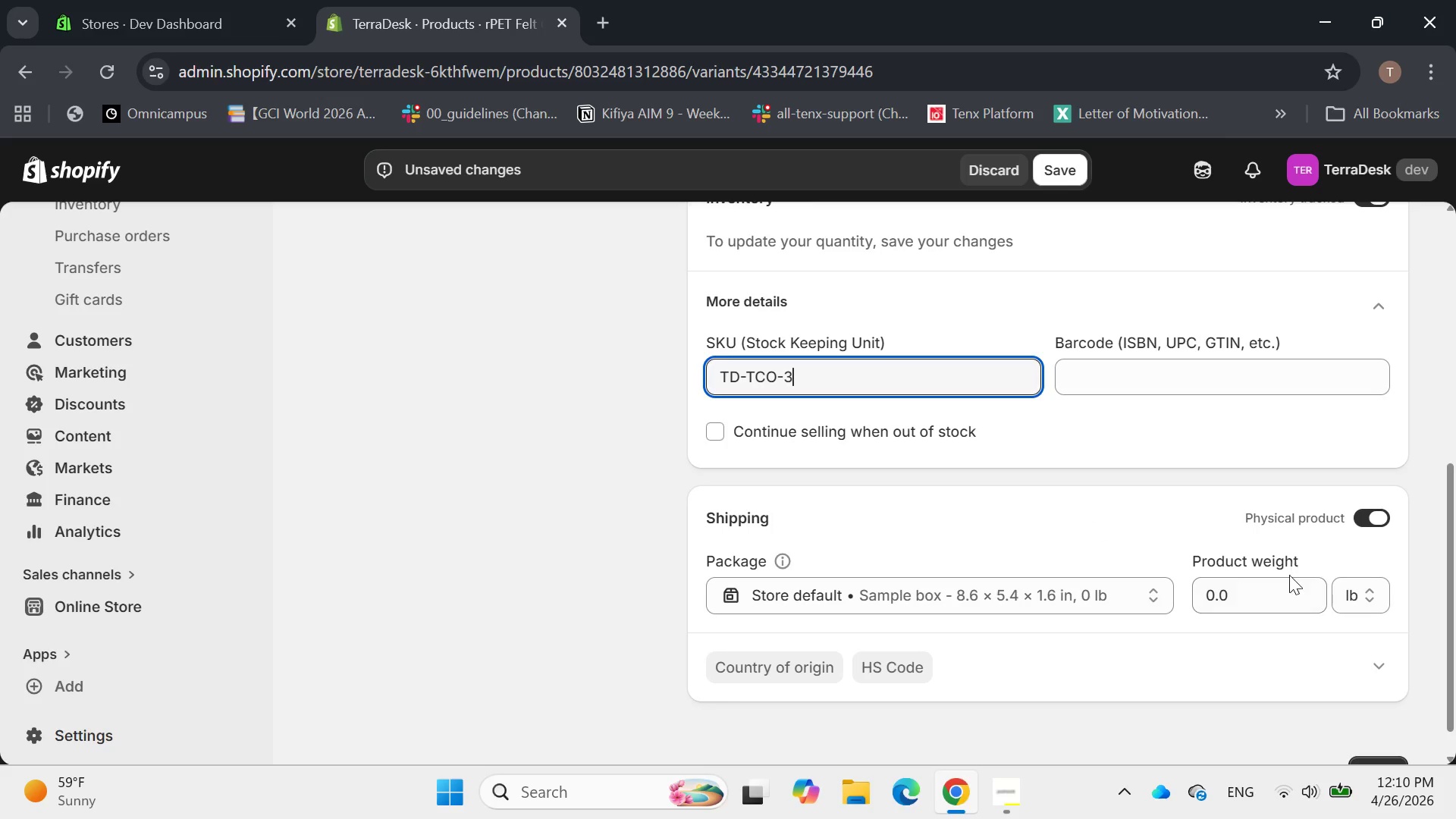 
left_click_drag(start_coordinate=[1270, 598], to_coordinate=[1197, 616])
 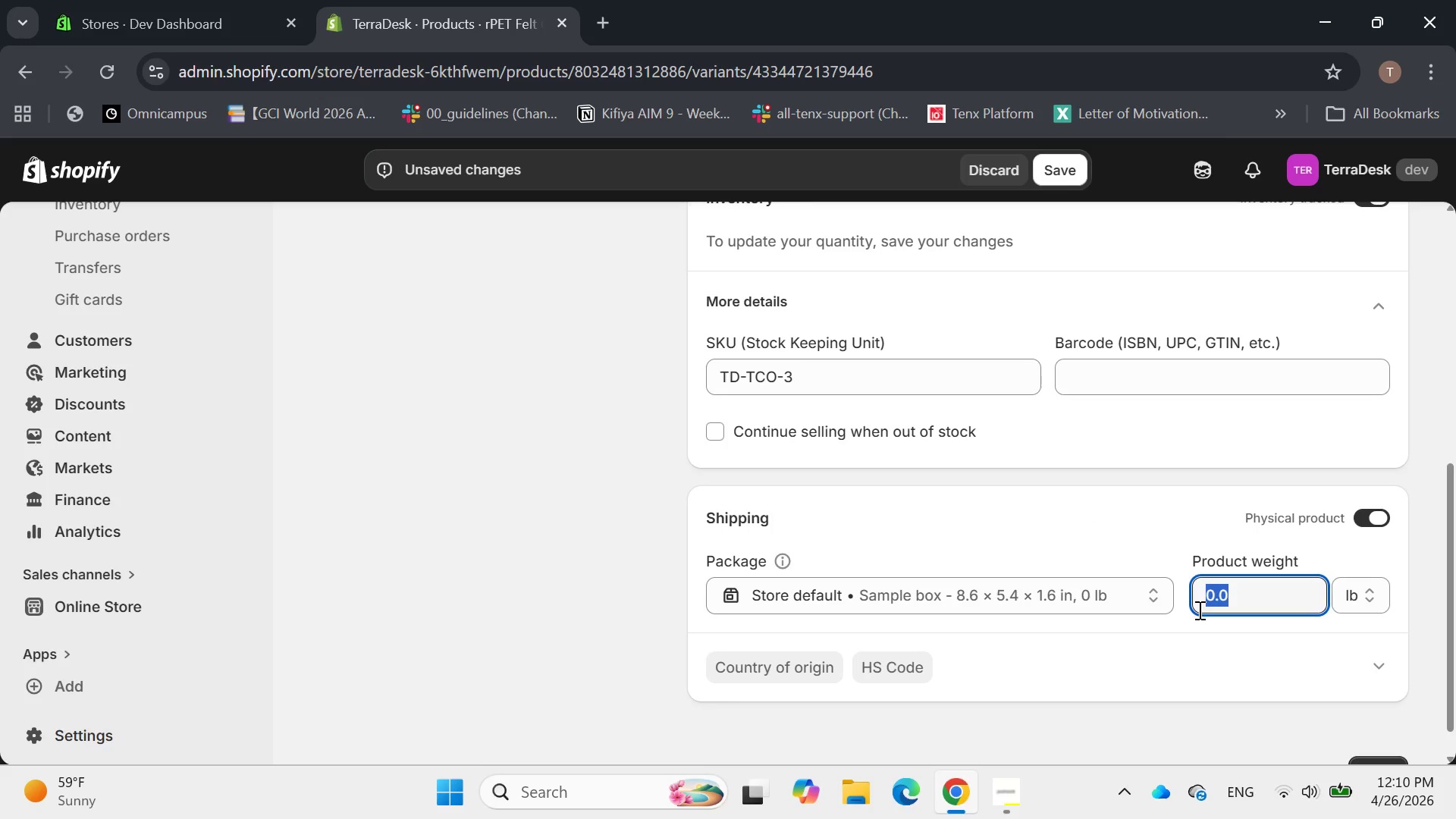 
key(Backspace)
 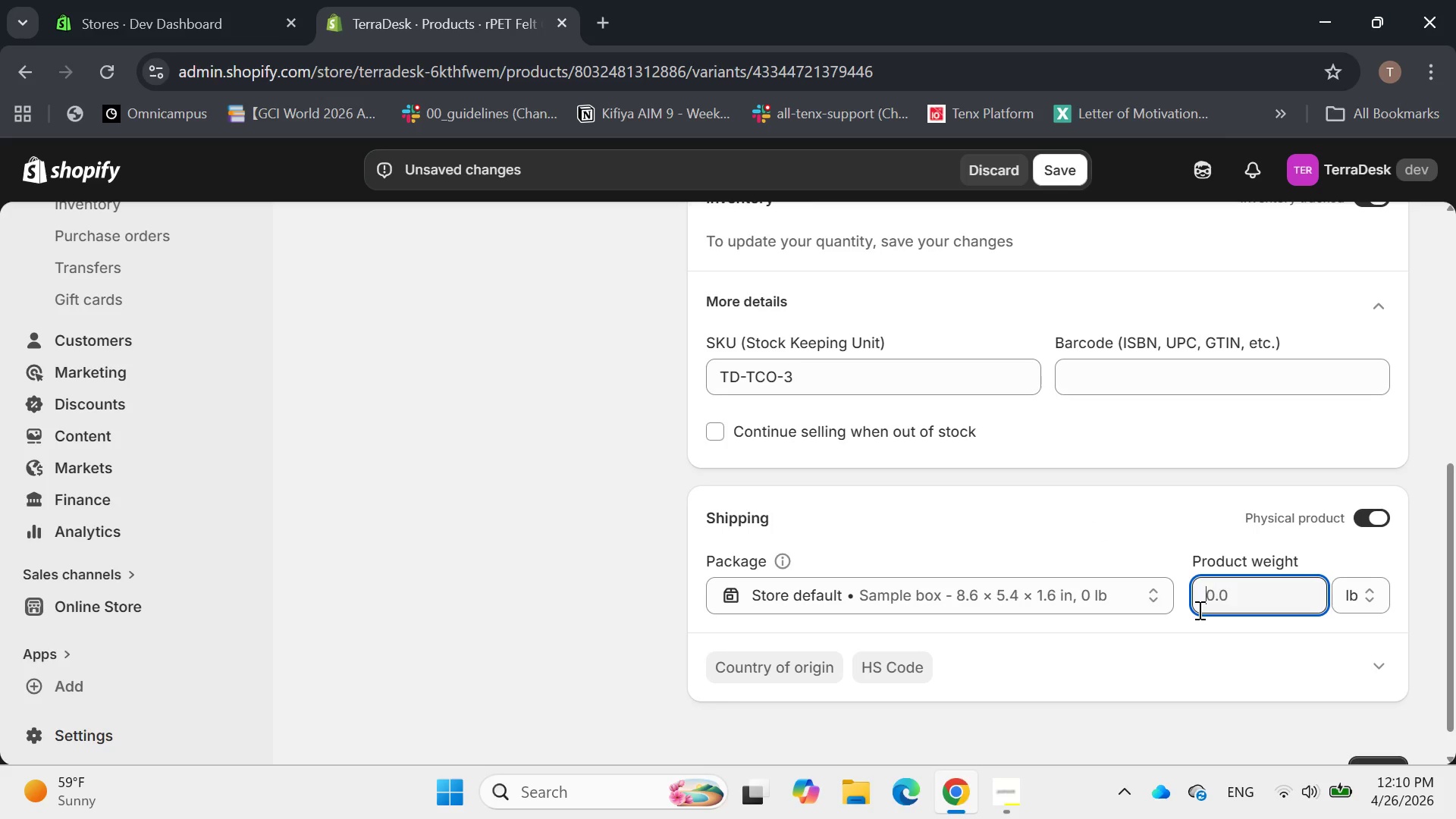 
type(1)
key(Backspace)
type(30)
 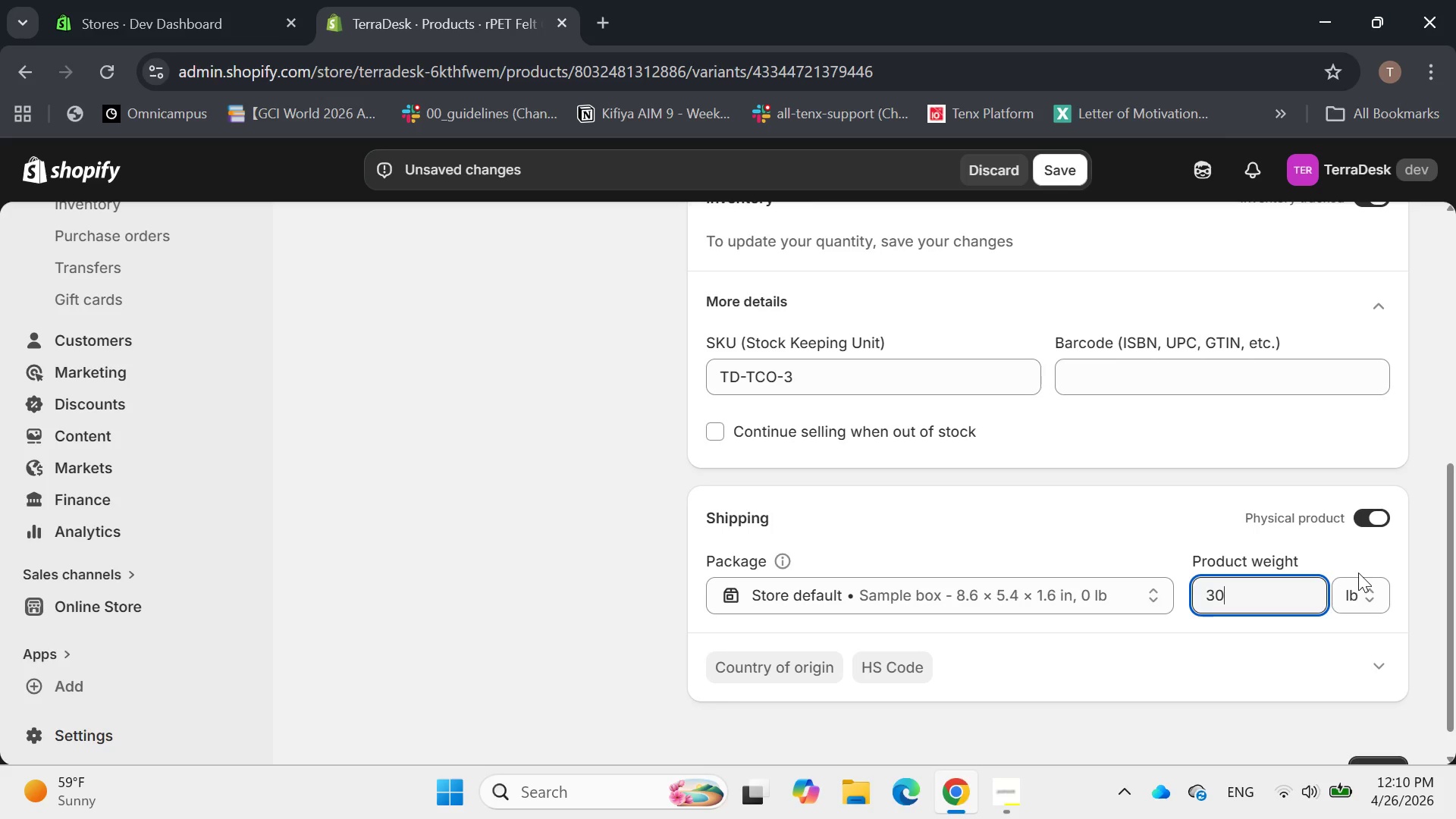 
left_click([1365, 598])
 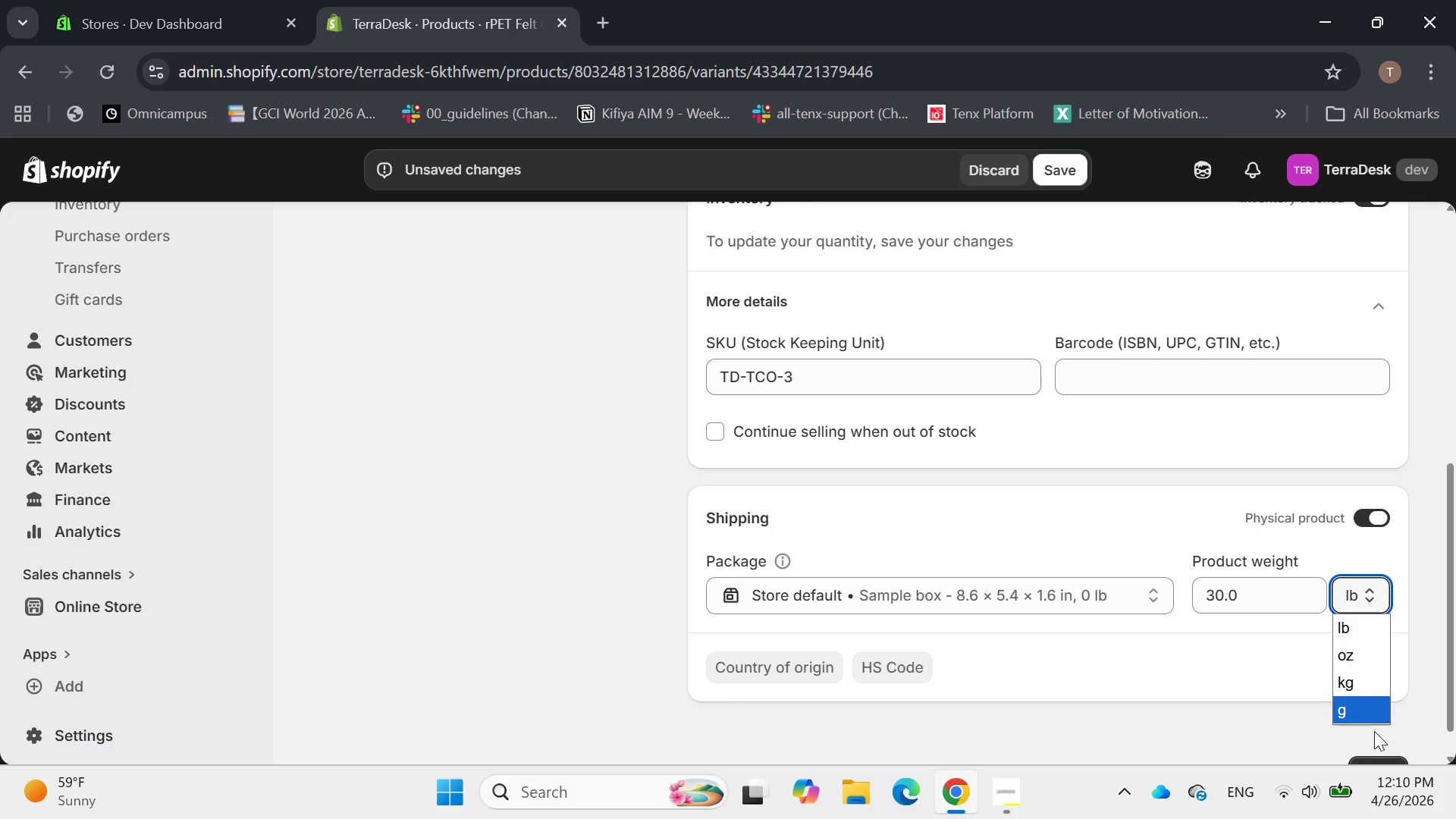 
left_click([1363, 711])
 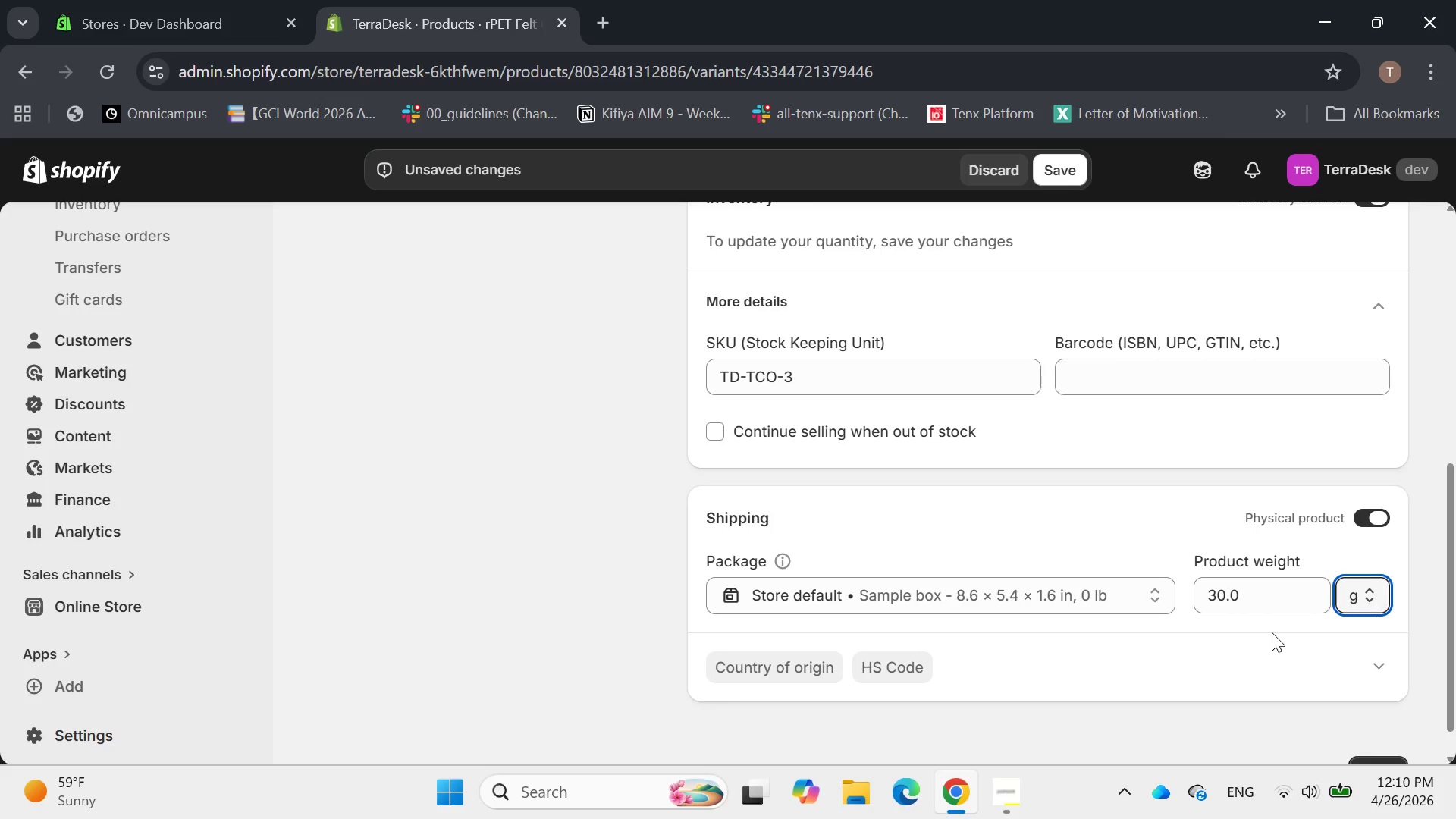 
left_click([1272, 632])
 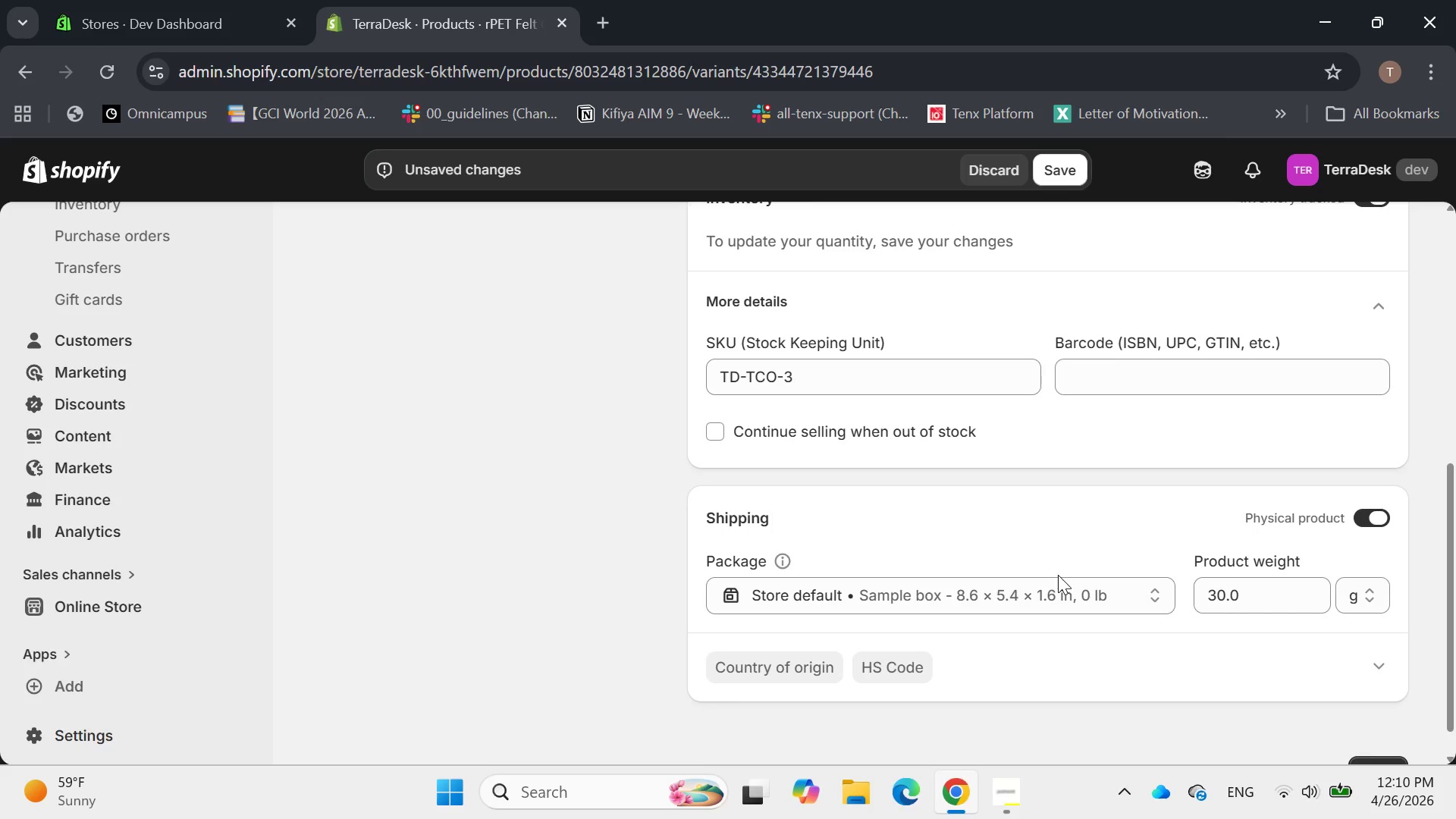 
scroll: coordinate [1058, 575], scroll_direction: down, amount: 1.0
 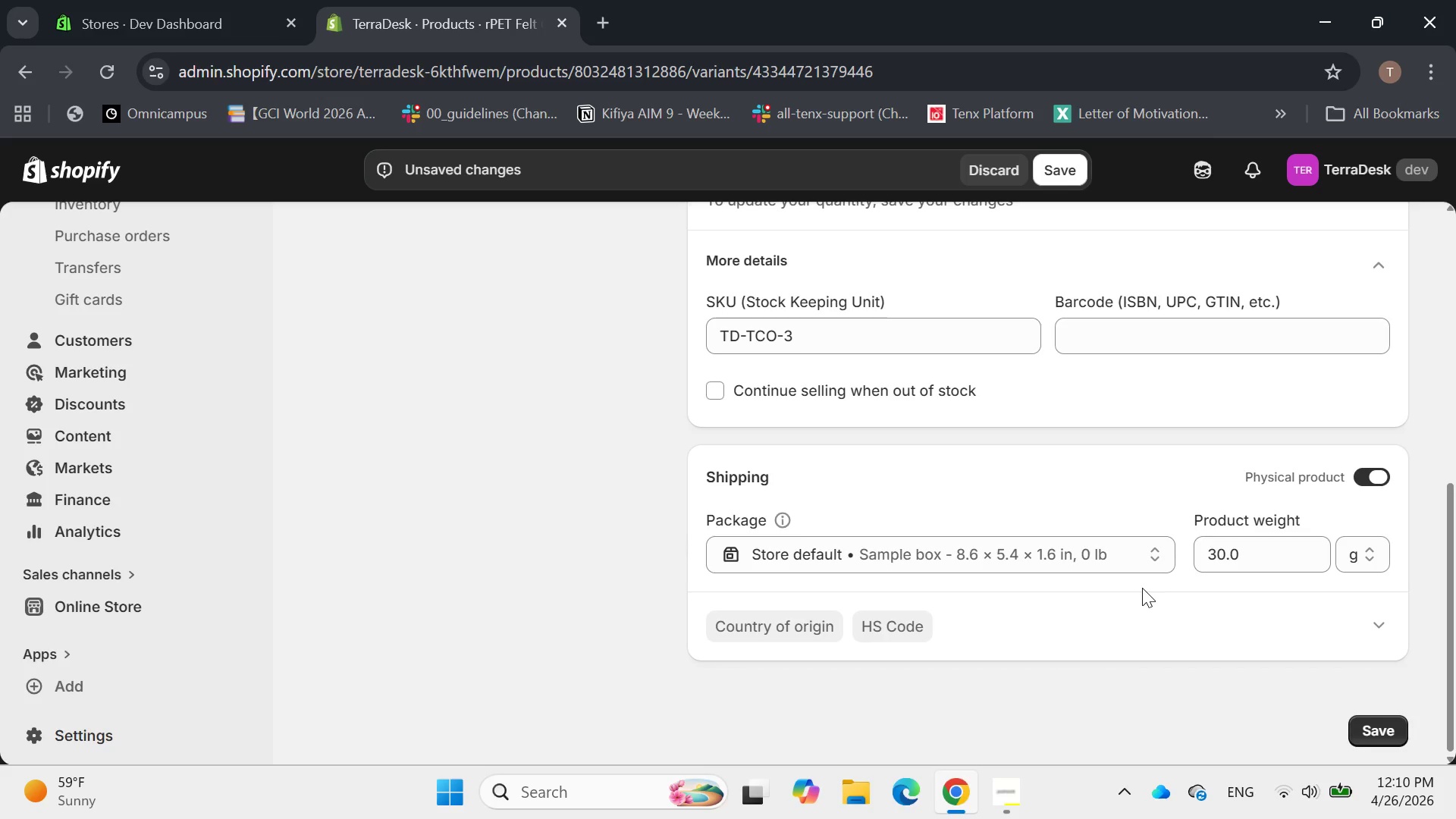 
scroll: coordinate [1141, 588], scroll_direction: up, amount: 1.0
 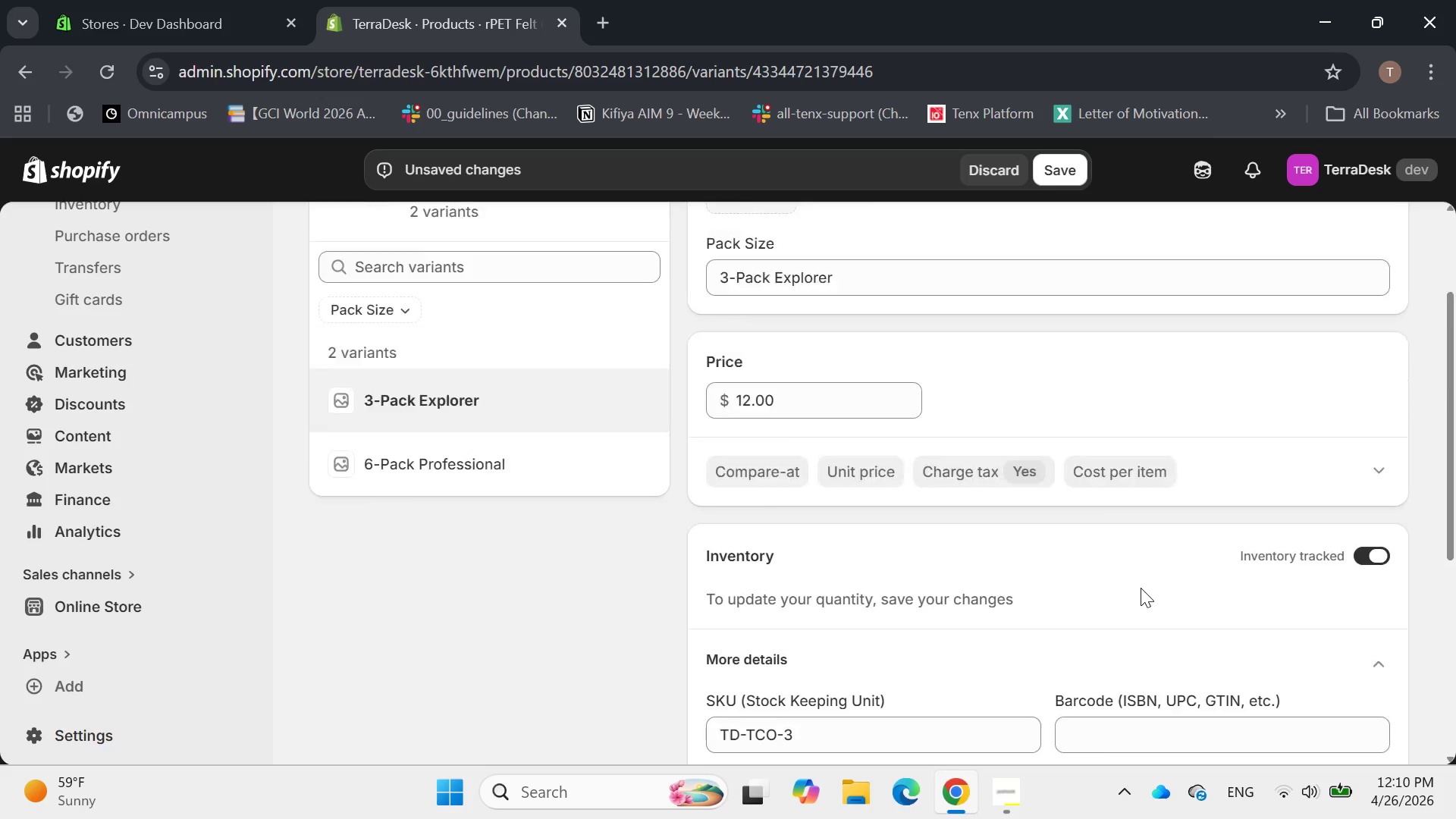 
scroll: coordinate [1141, 588], scroll_direction: down, amount: 4.0
 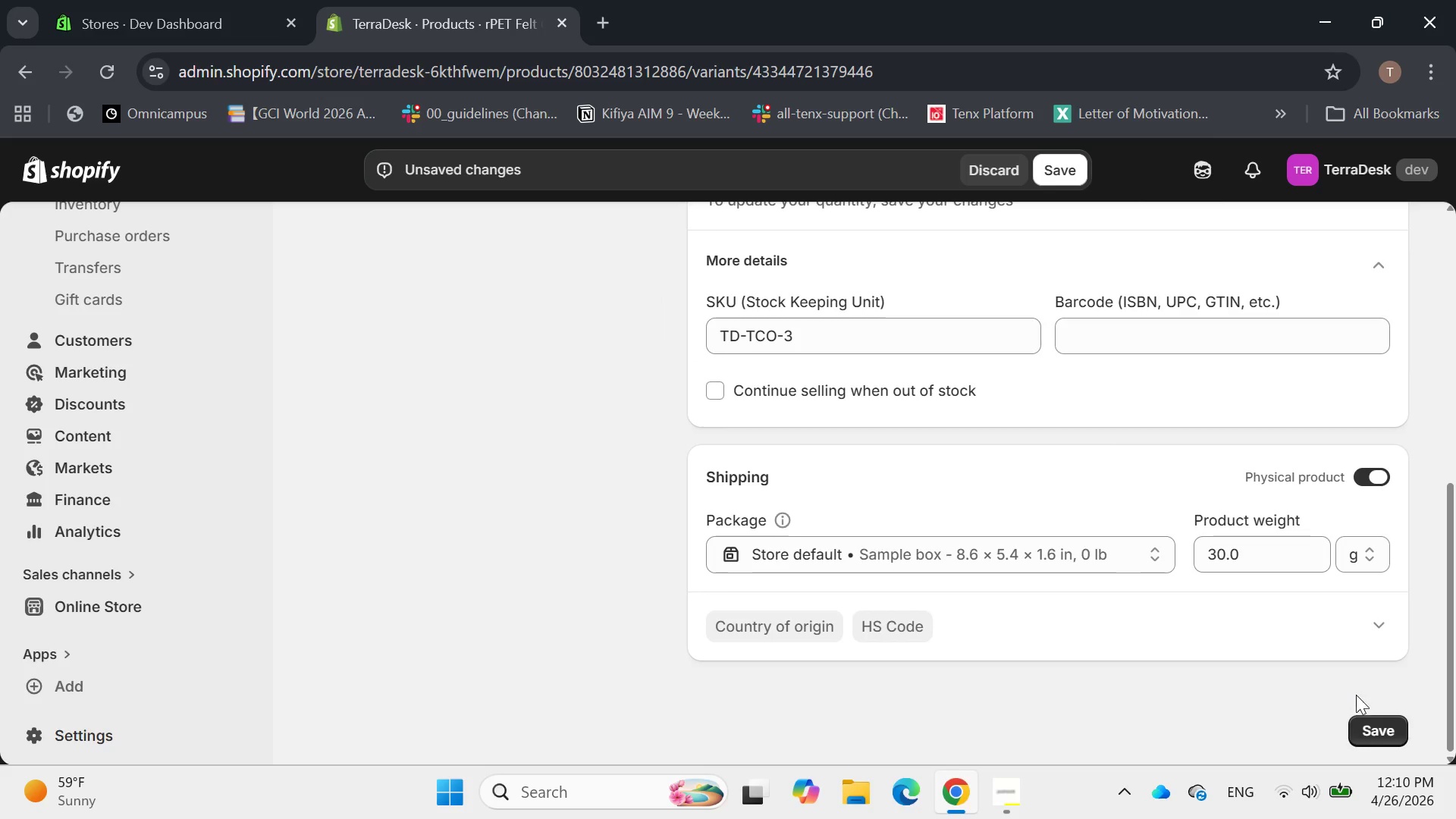 
left_click([1378, 723])
 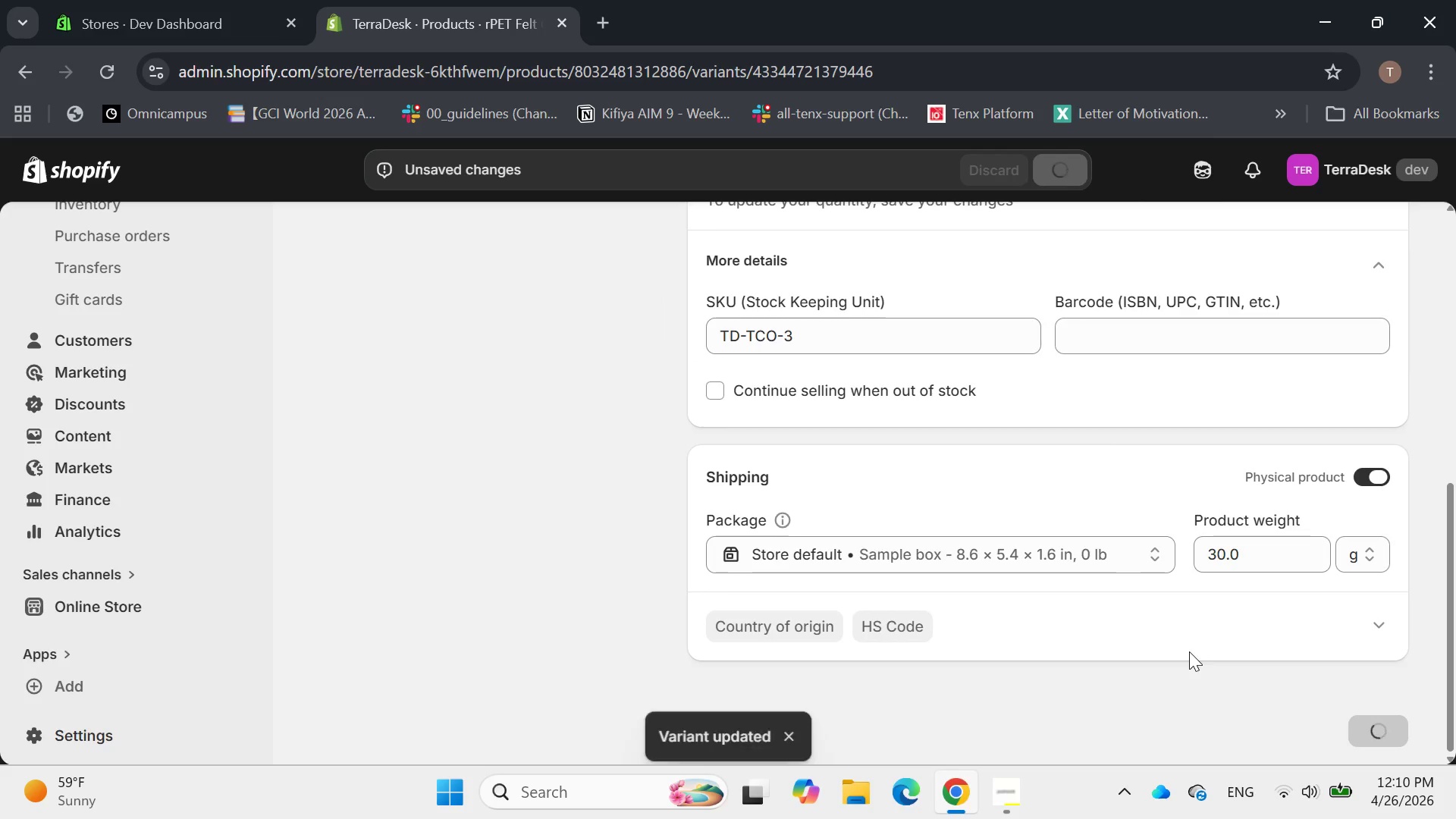 
scroll: coordinate [1189, 651], scroll_direction: up, amount: 2.0
 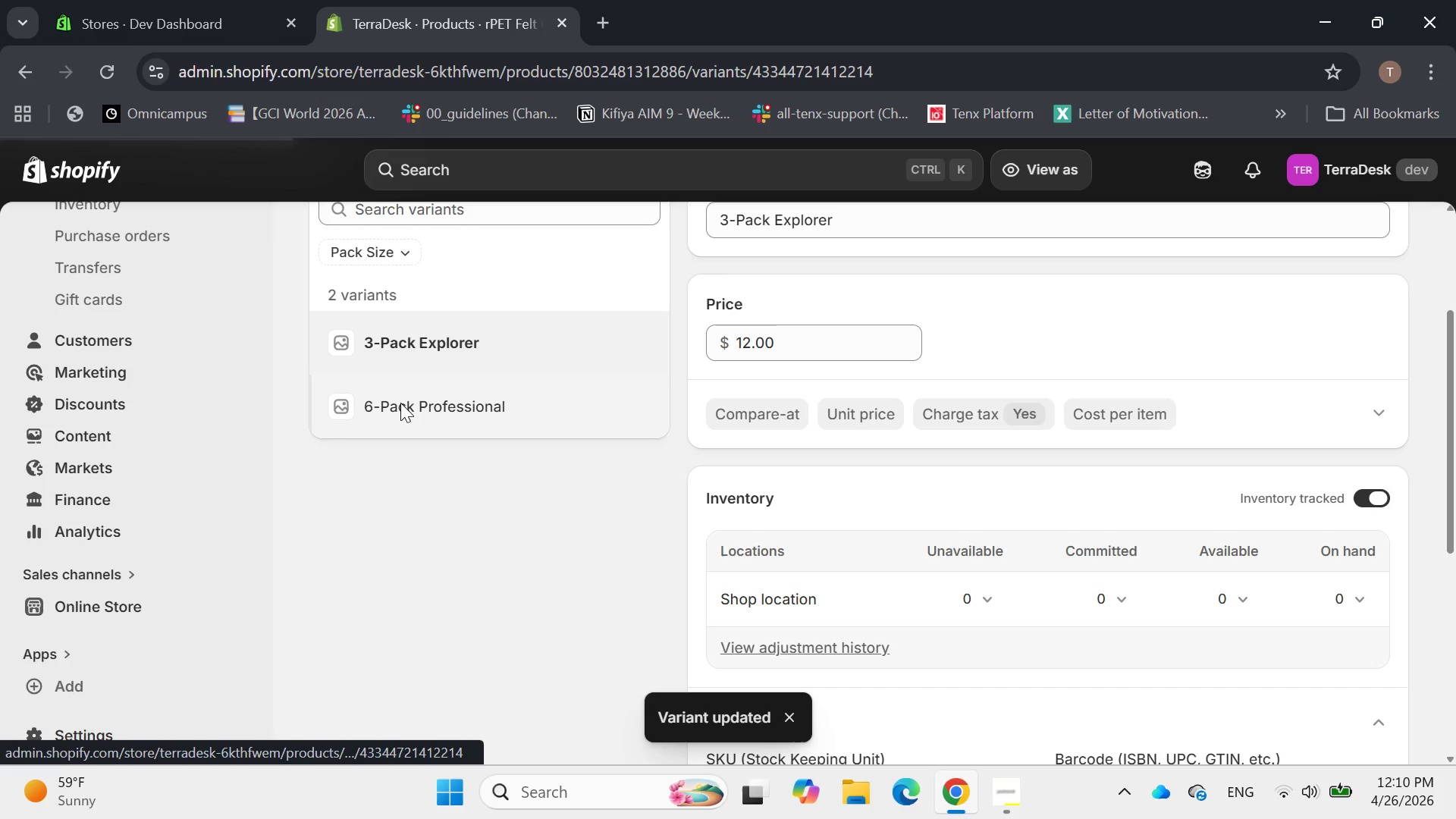 
scroll: coordinate [1156, 537], scroll_direction: down, amount: 1.0
 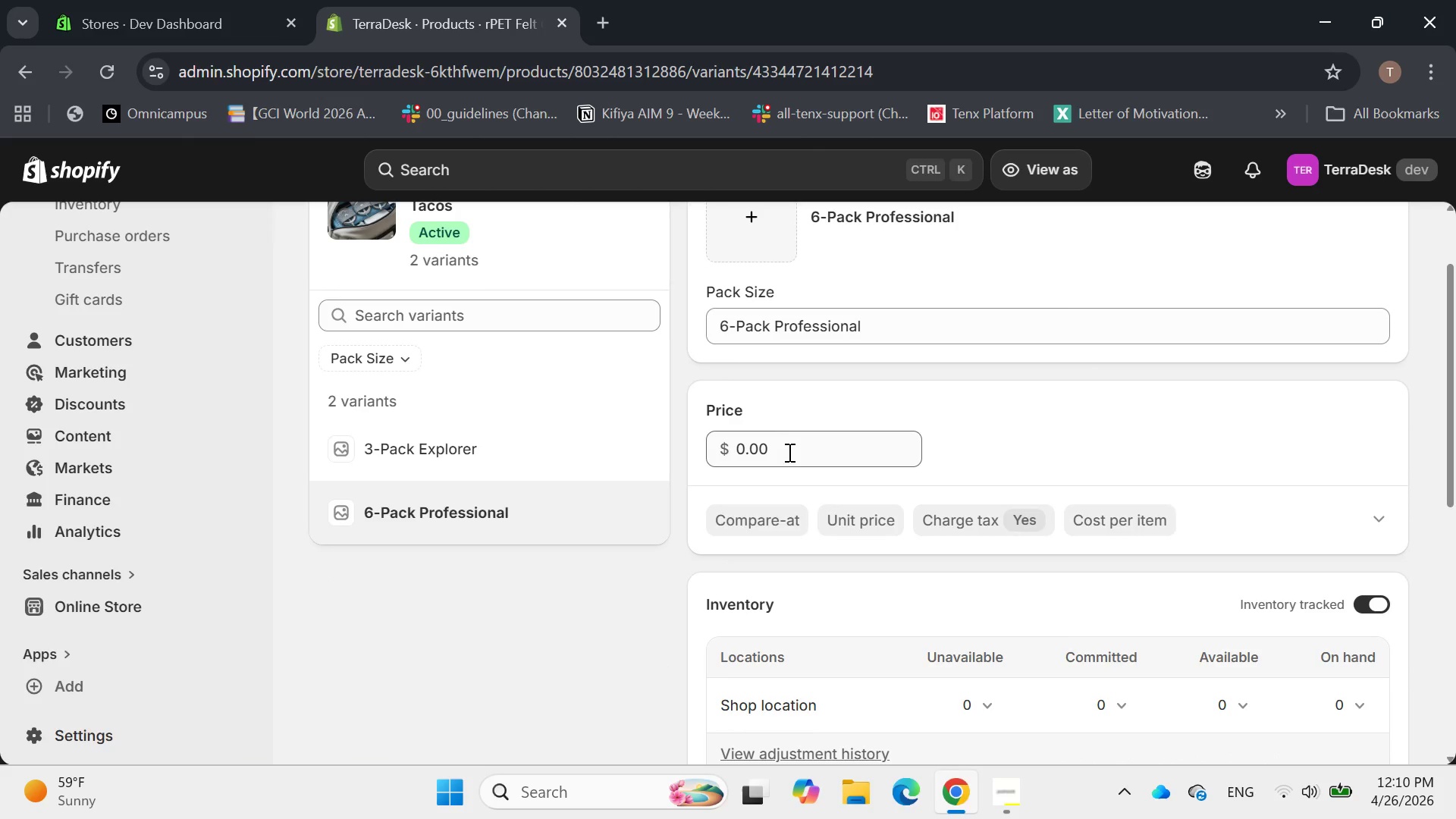 
left_click_drag(start_coordinate=[790, 453], to_coordinate=[728, 443])
 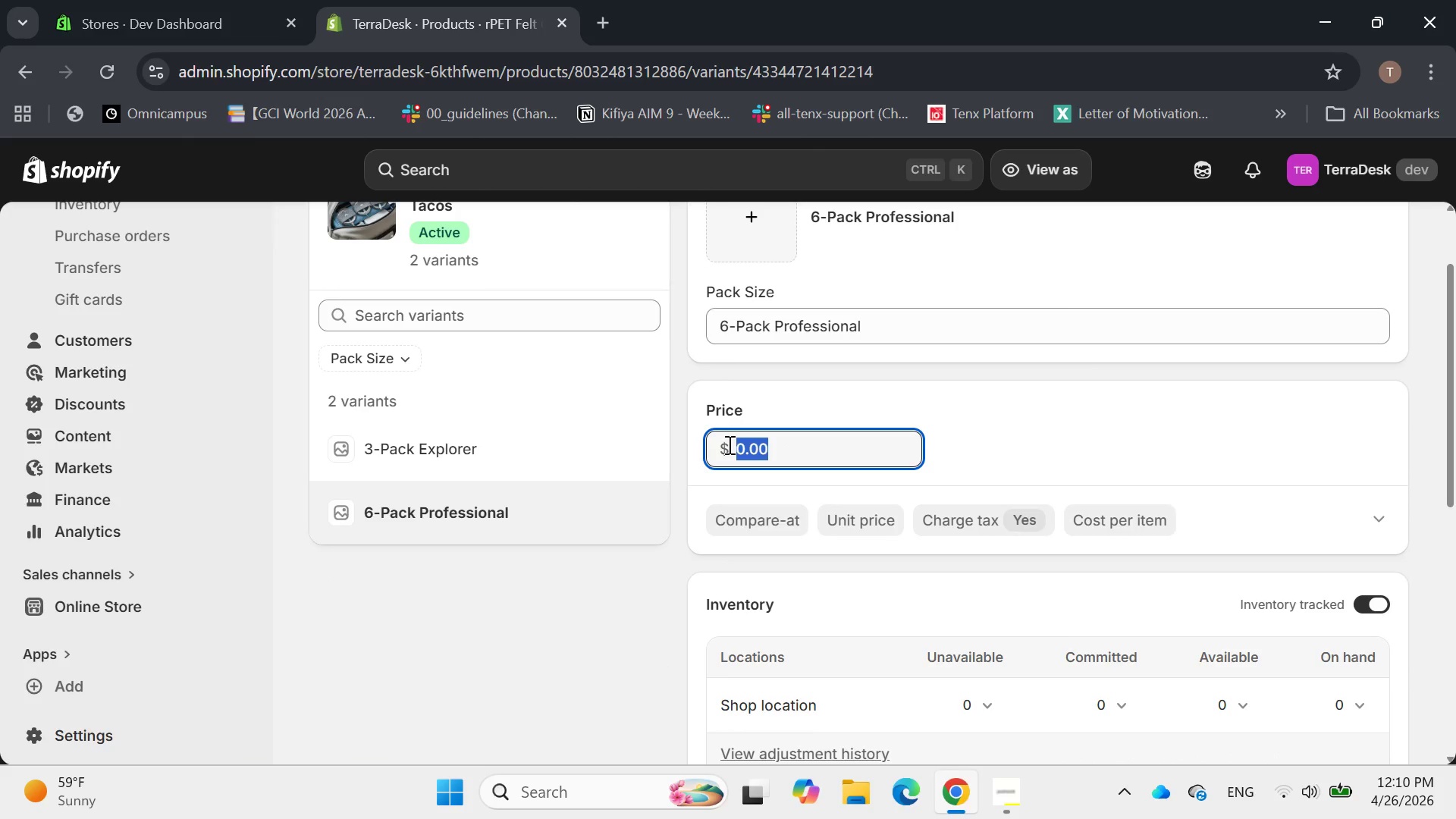 
key(Backspace)
type(20)
 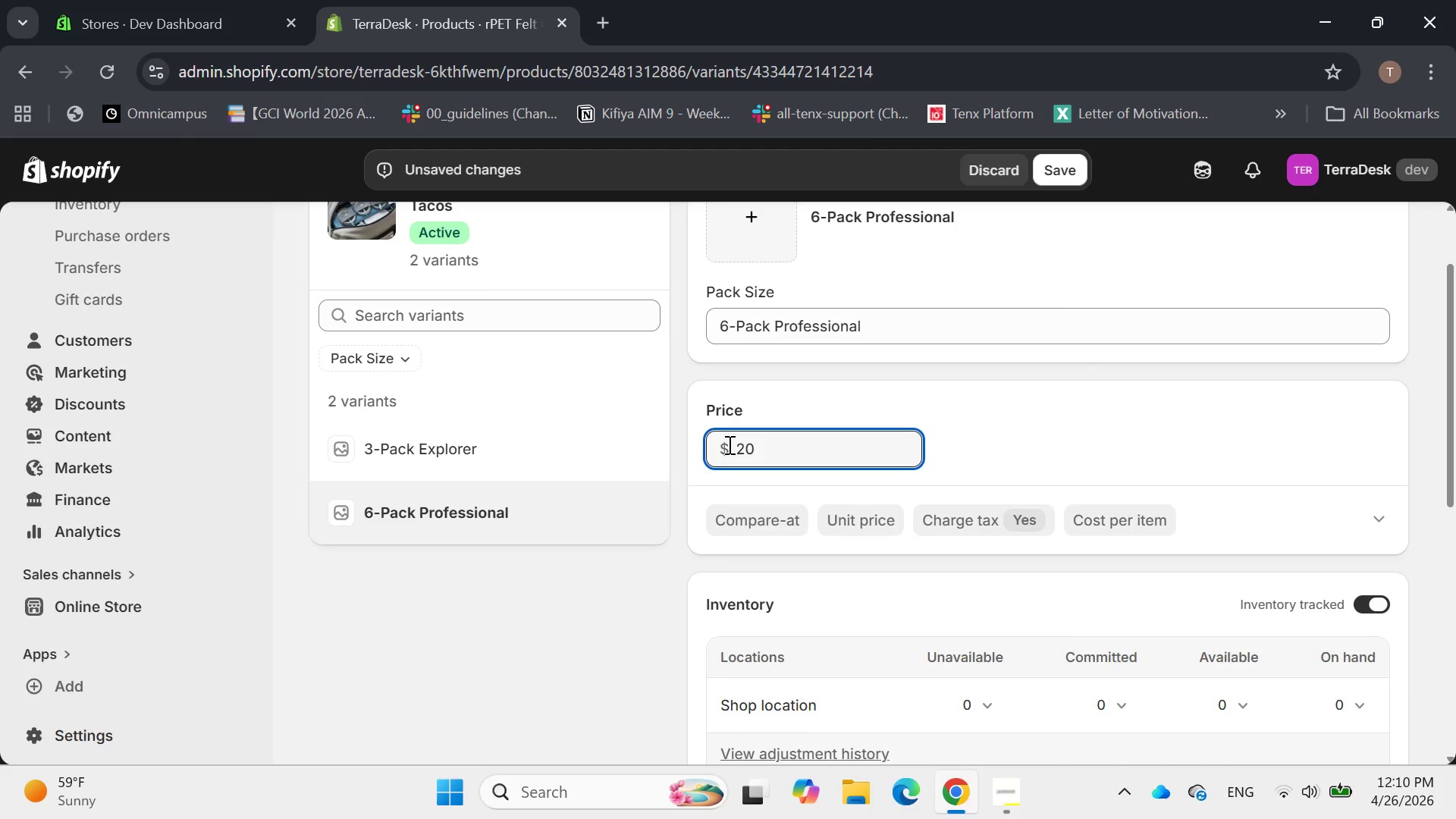 
key(Enter)
 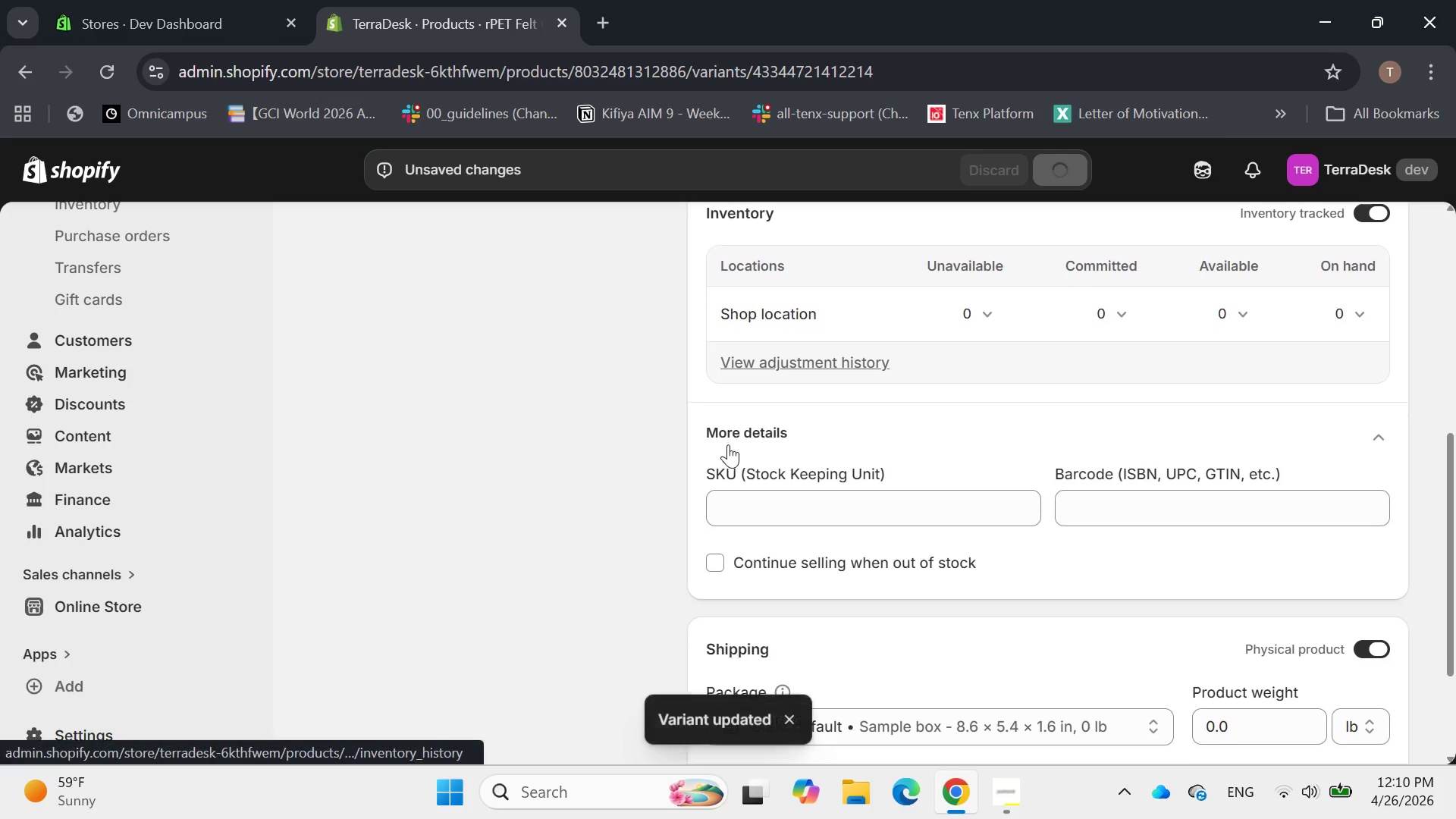 
left_click([745, 494])
 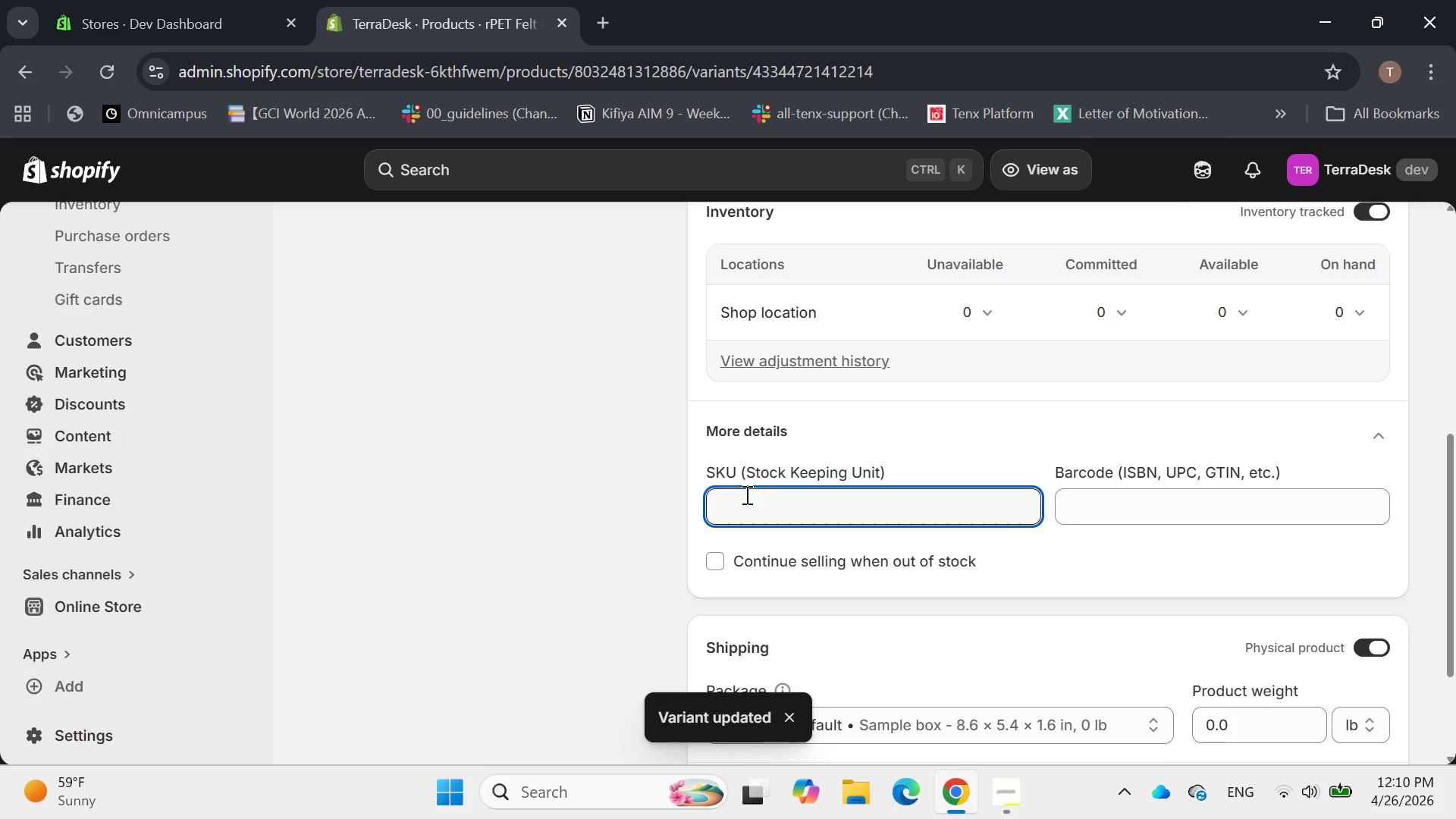 
type(TD-TCO-6)
 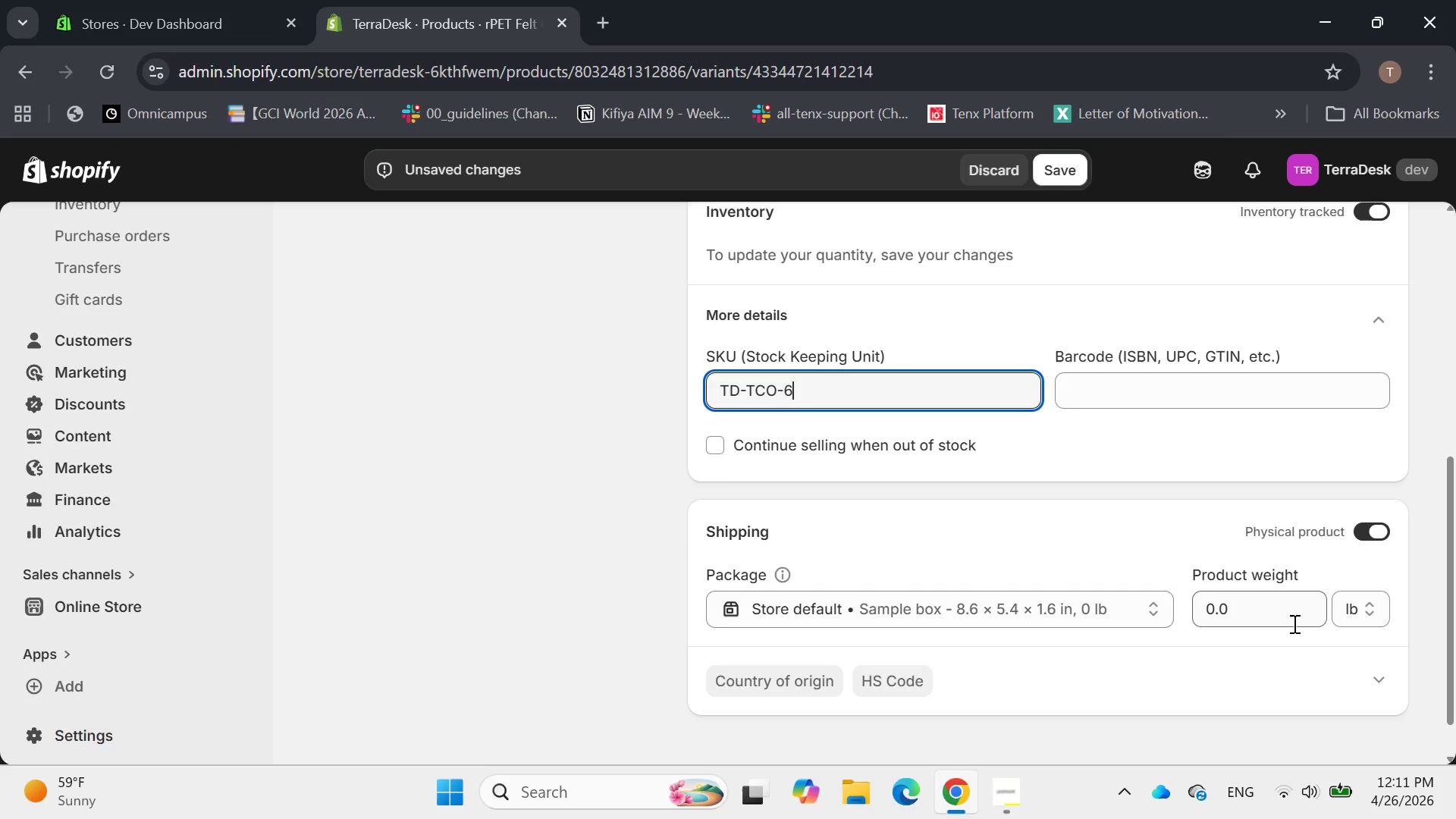 
left_click([1354, 617])
 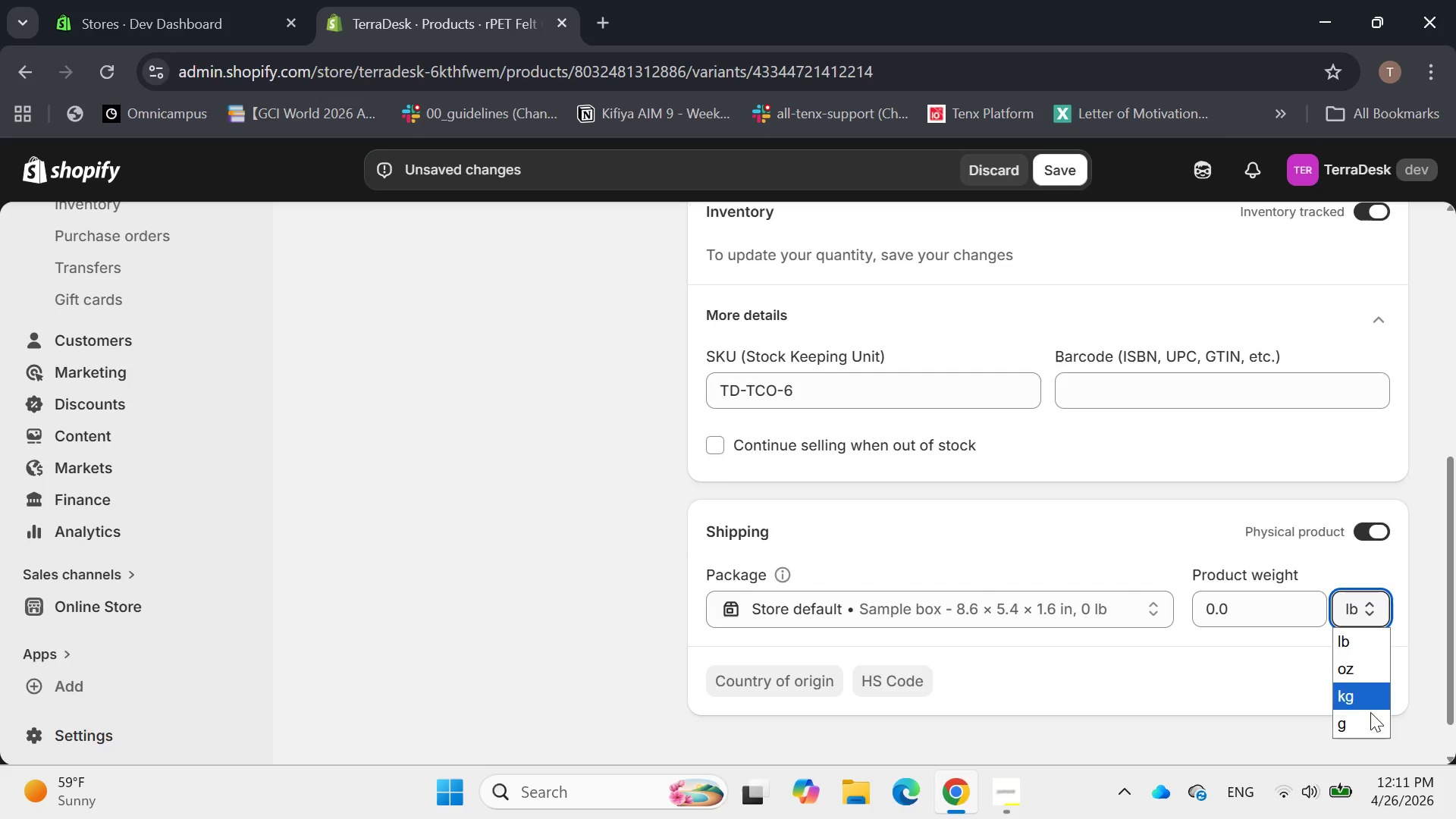 
left_click([1366, 722])
 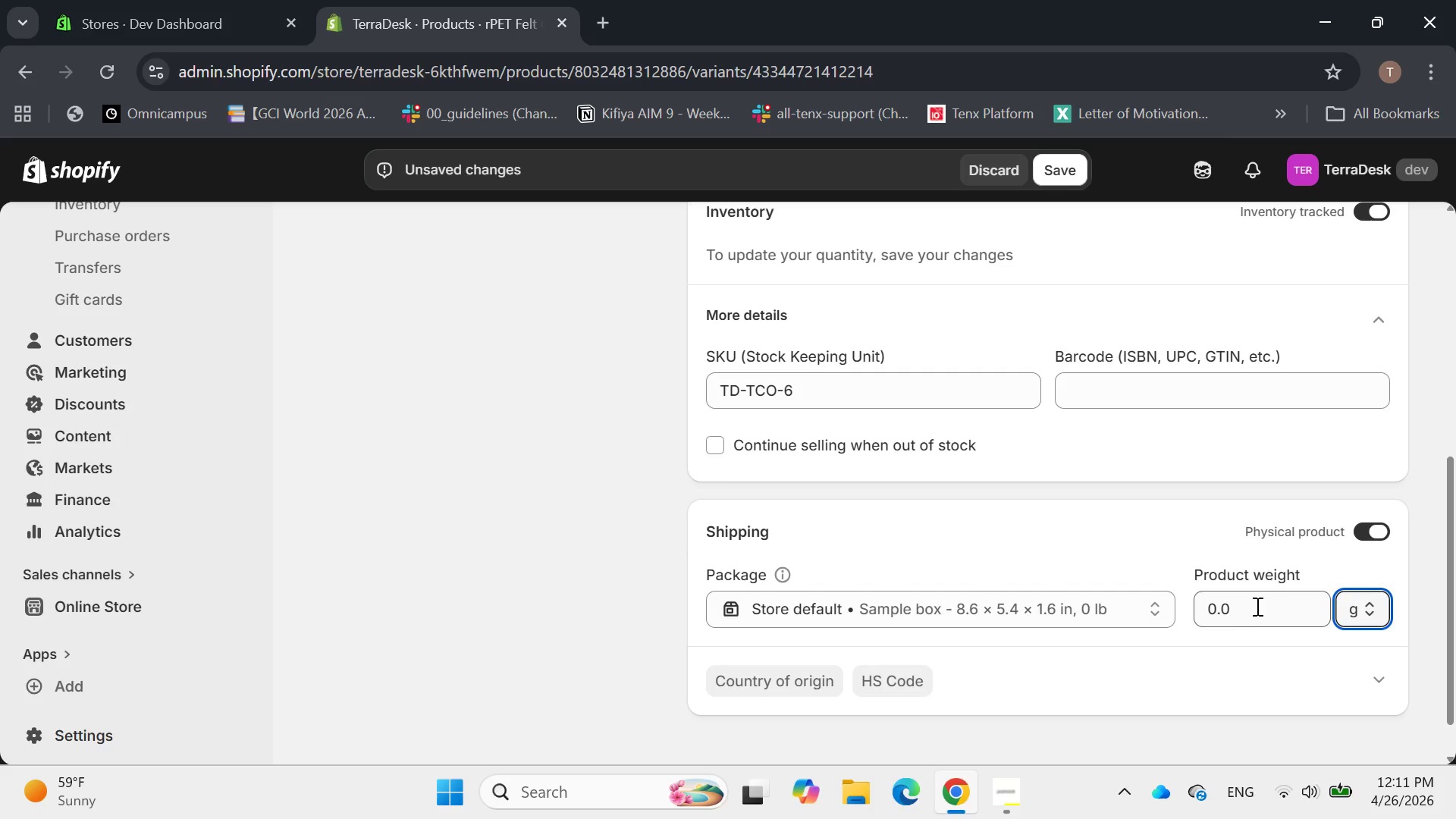 
left_click_drag(start_coordinate=[1254, 605], to_coordinate=[1209, 612])
 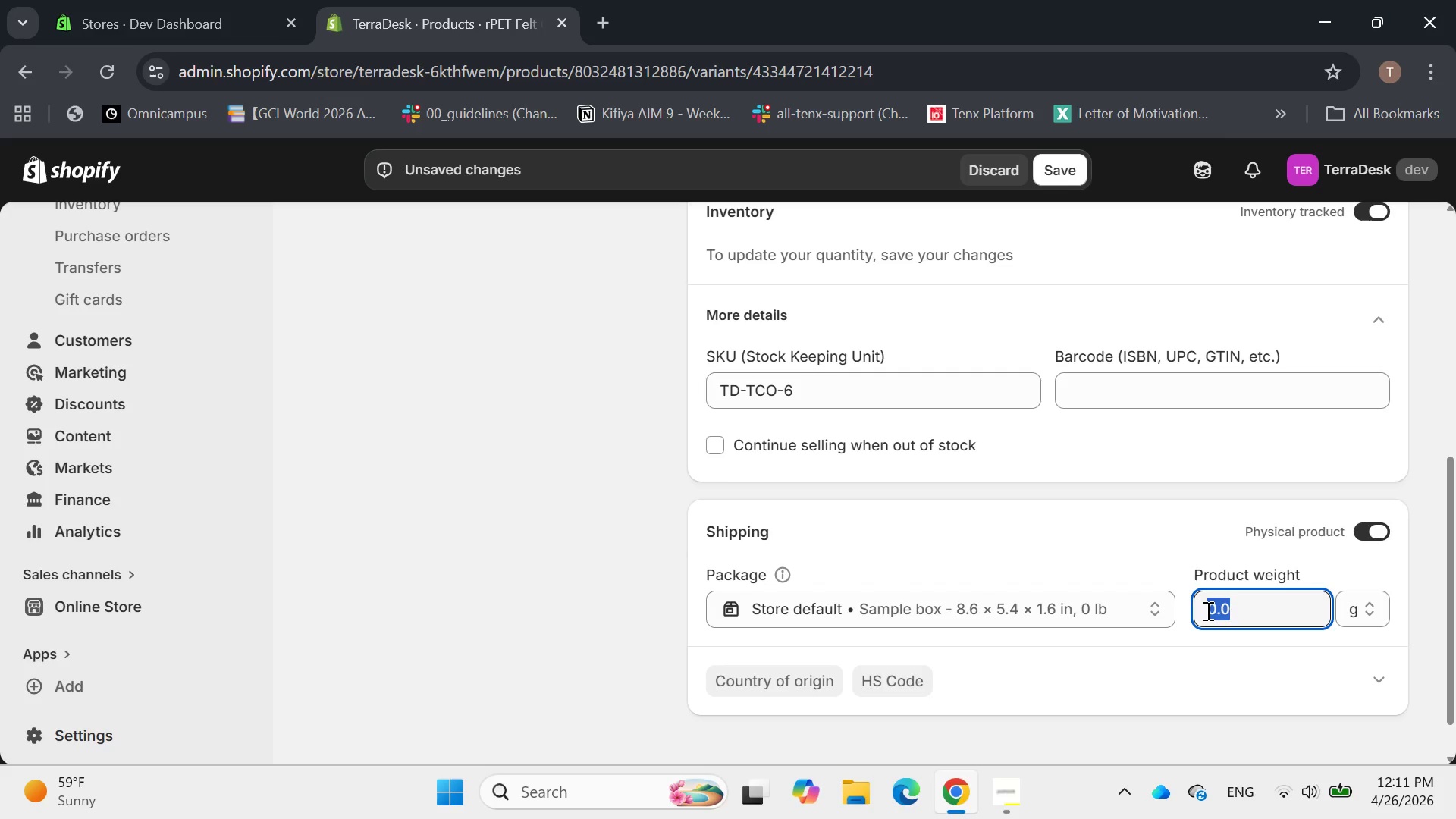 
type(60)
 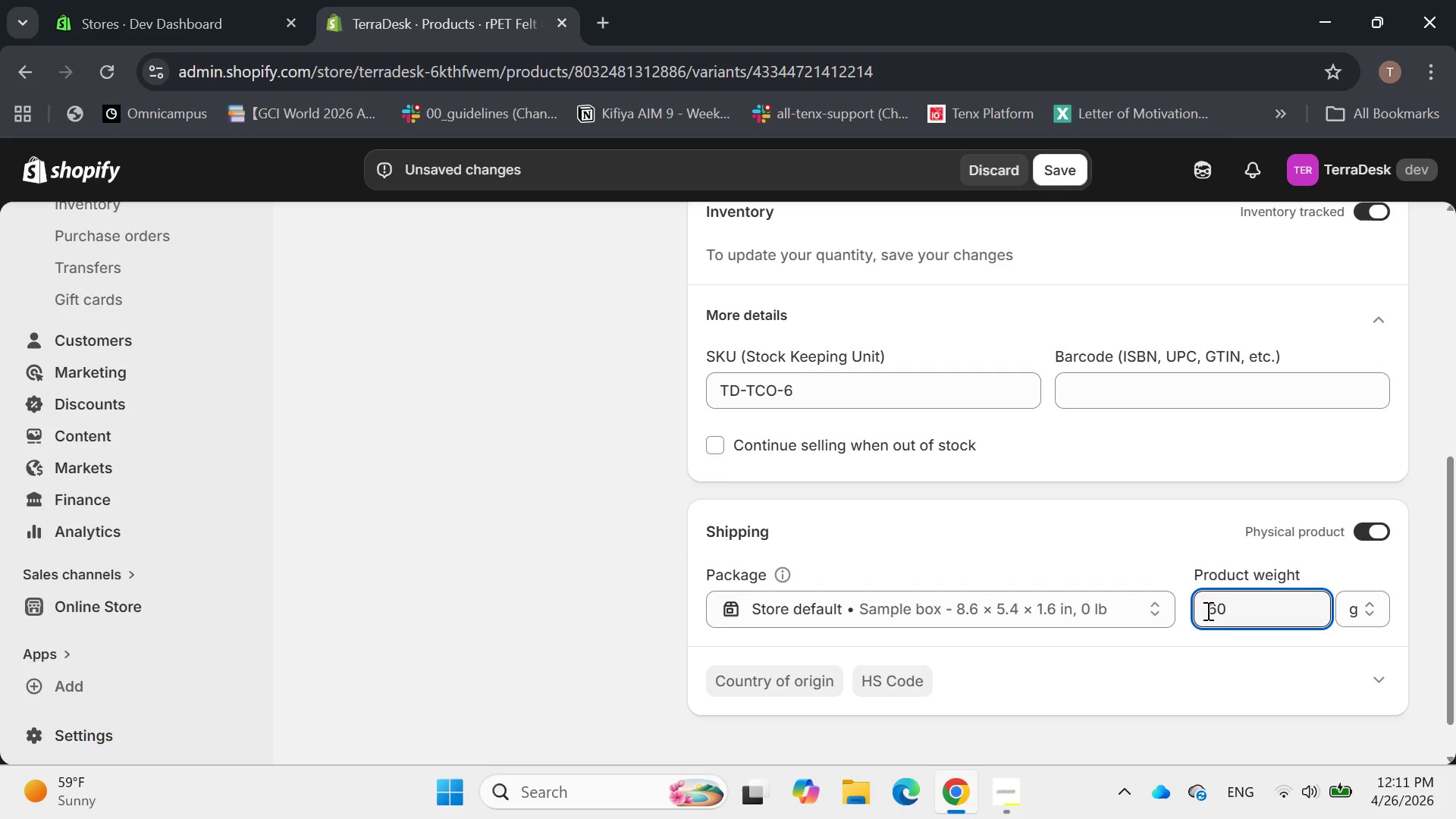 
key(Enter)
 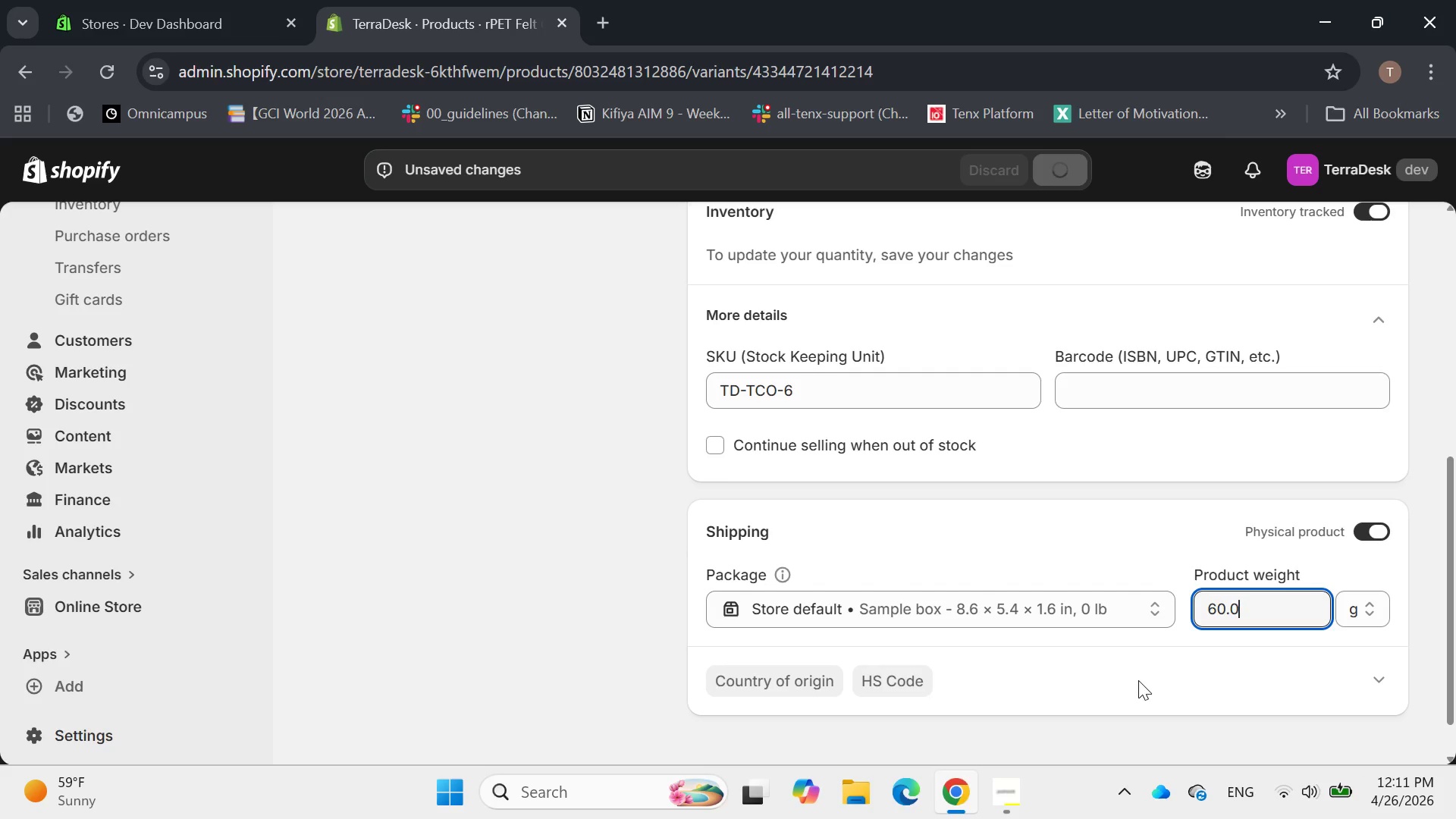 
scroll: coordinate [1106, 670], scroll_direction: up, amount: 2.0
 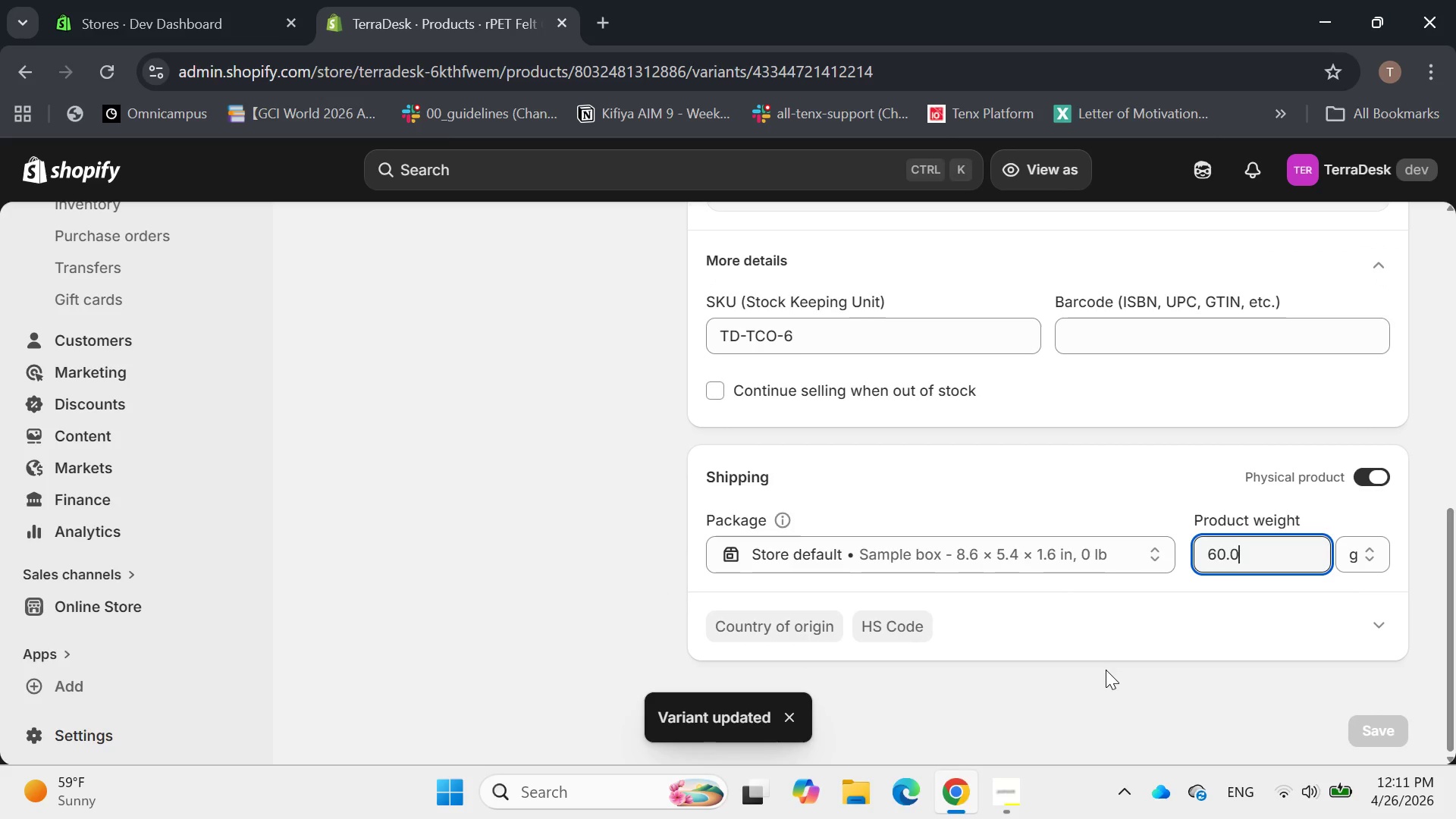 
scroll: coordinate [1106, 670], scroll_direction: down, amount: 2.0
 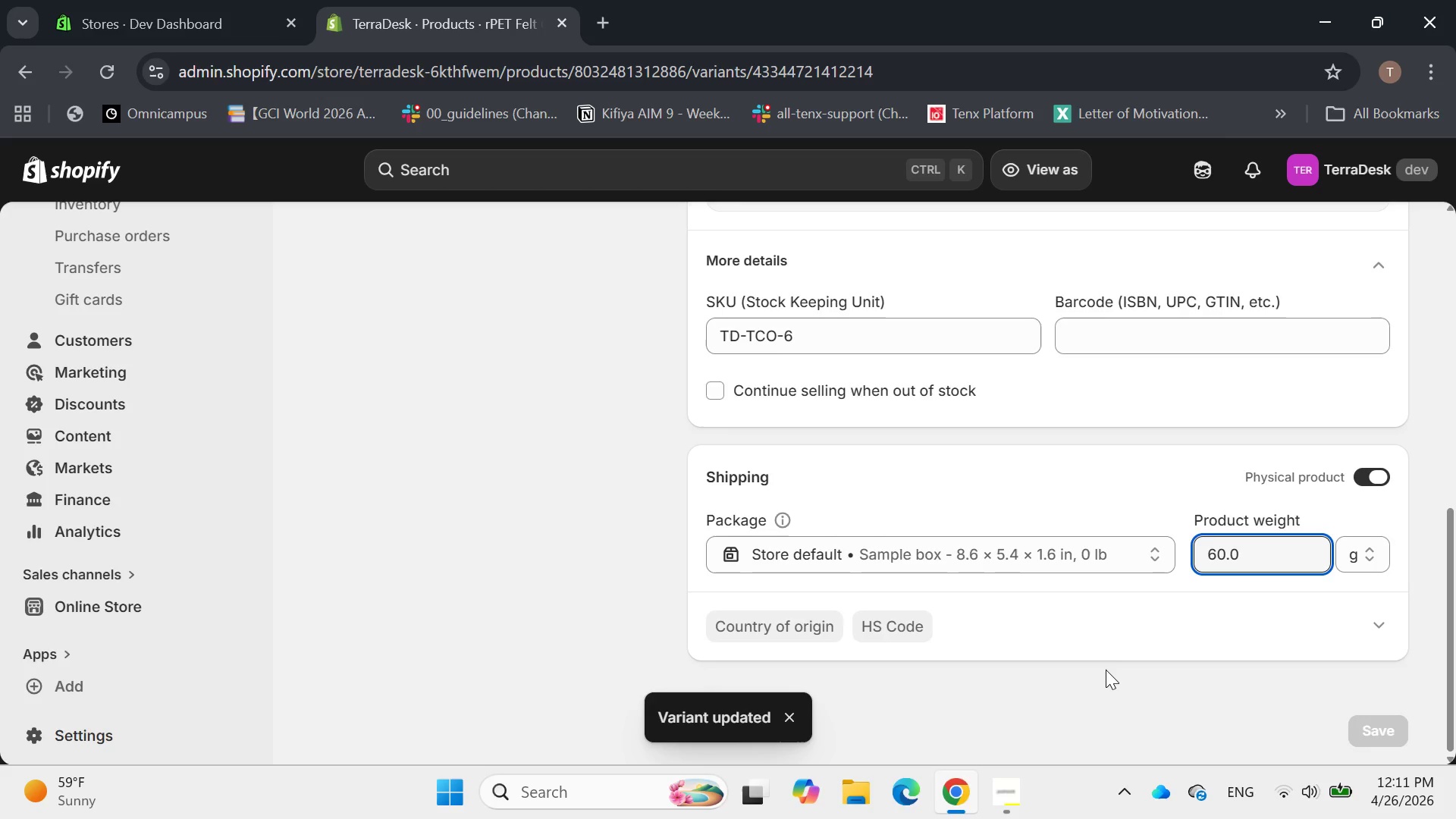 
scroll: coordinate [1106, 670], scroll_direction: up, amount: 9.0
 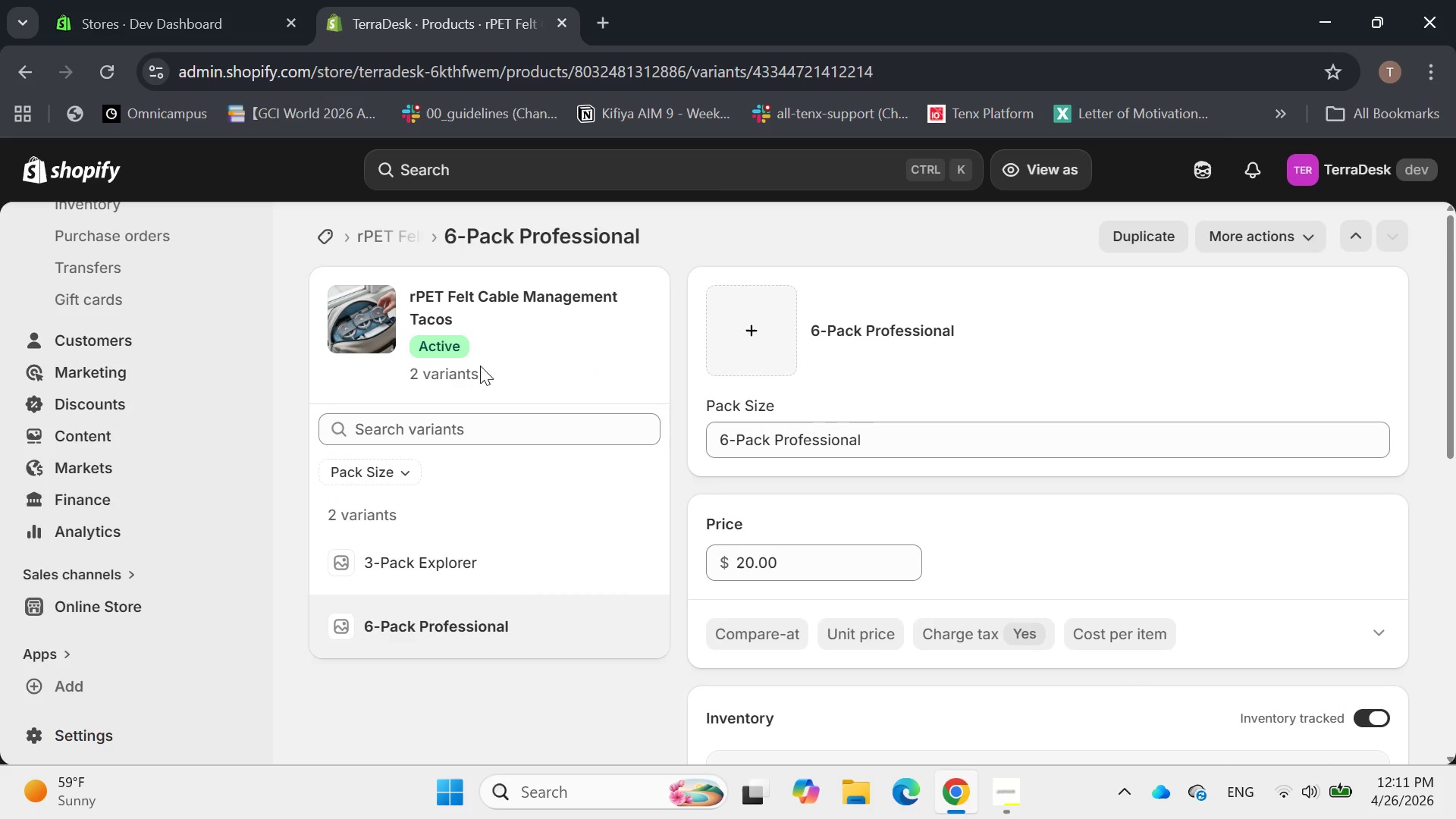 
wait(7.32)
 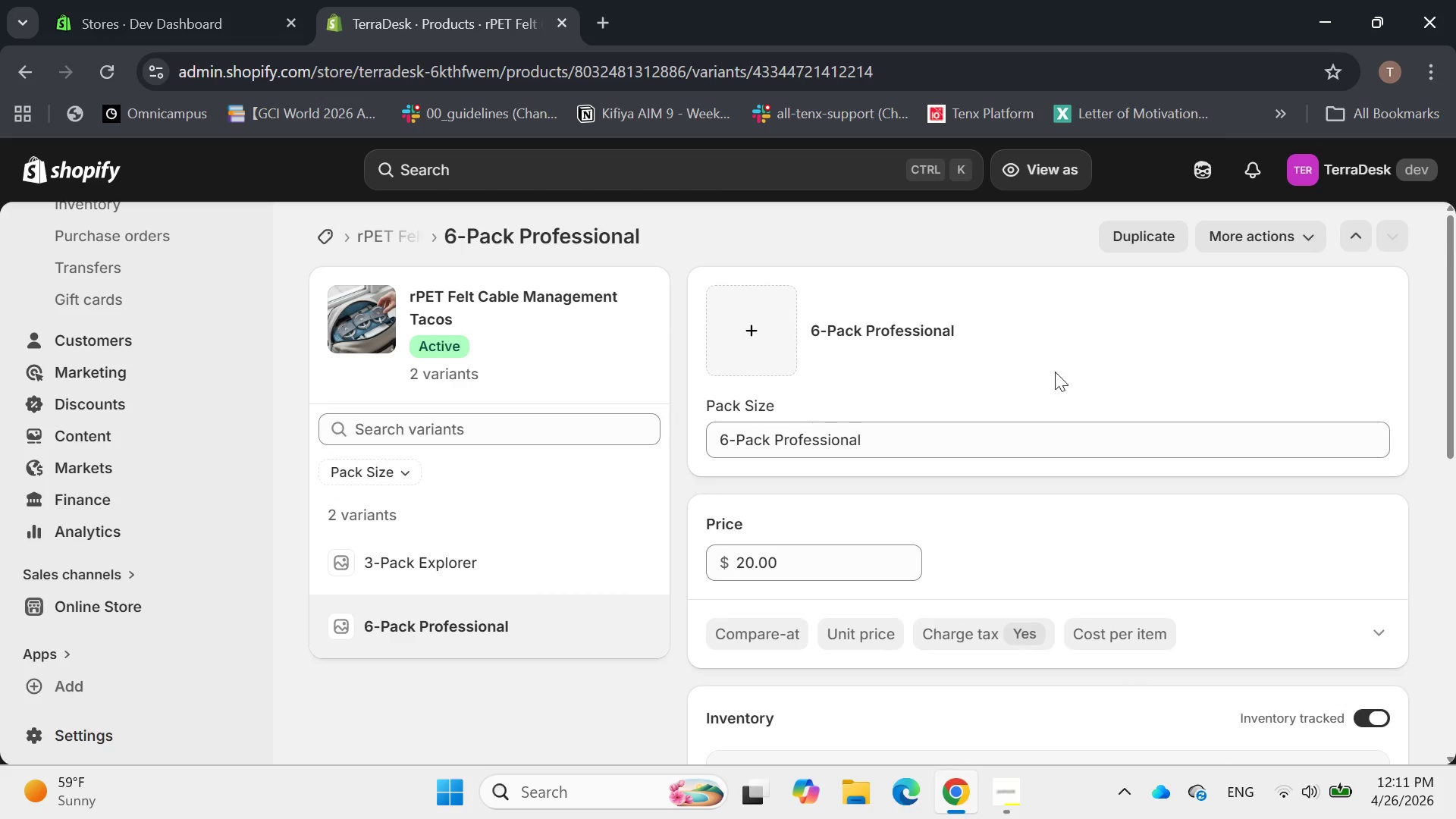 
left_click([397, 231])
 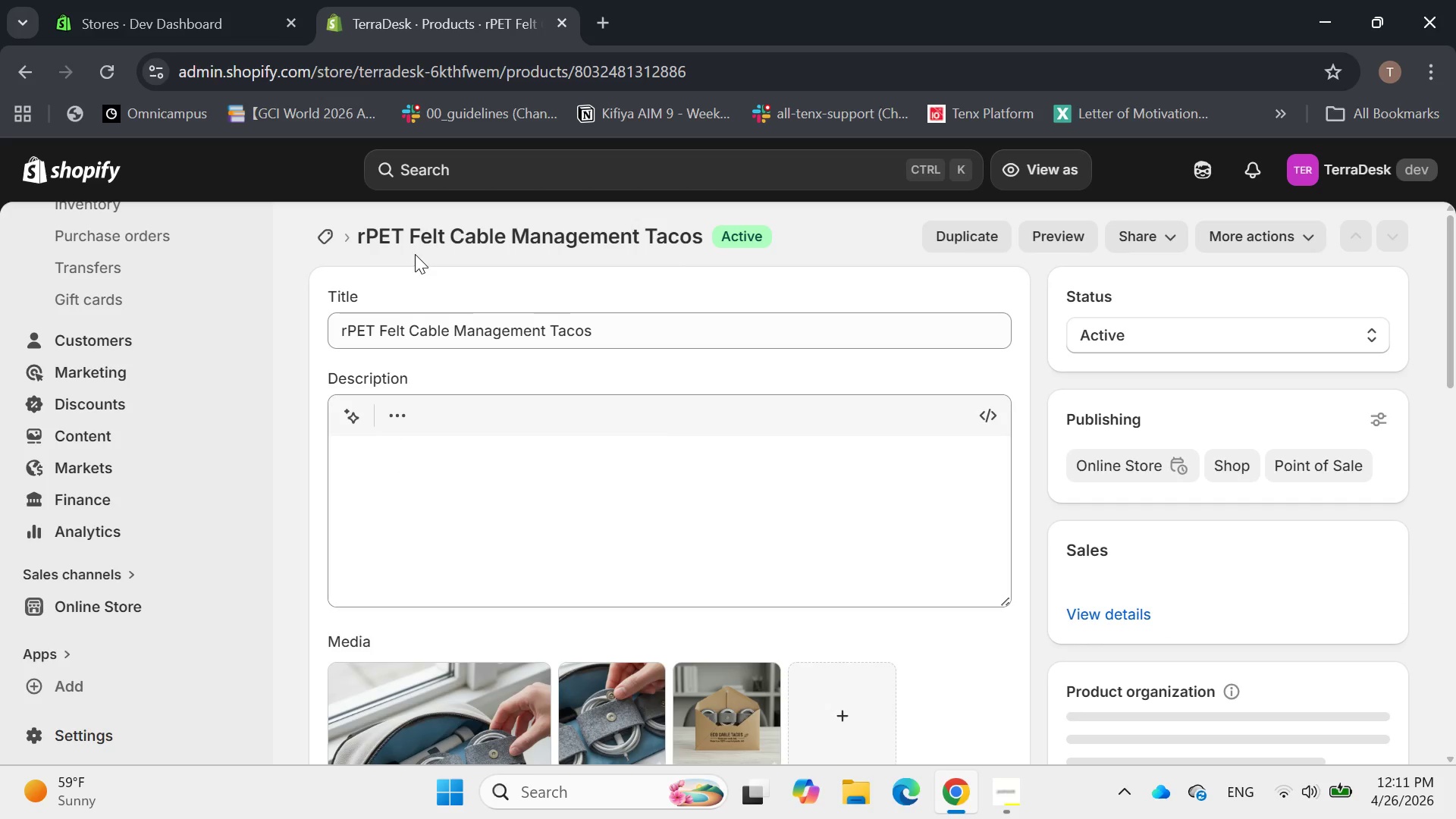 
scroll: coordinate [555, 347], scroll_direction: down, amount: 10.0
 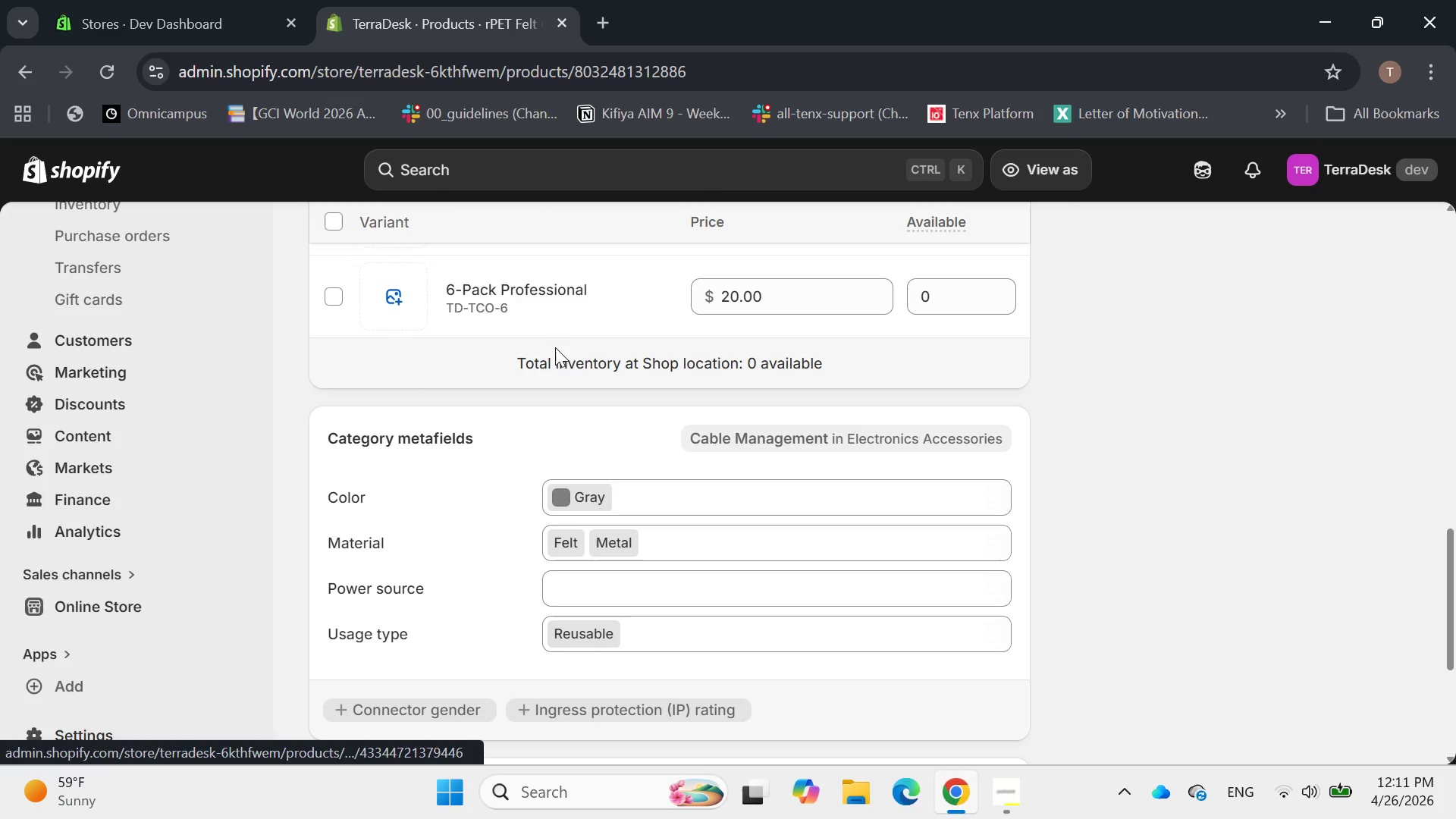 
scroll: coordinate [555, 347], scroll_direction: up, amount: 1.0
 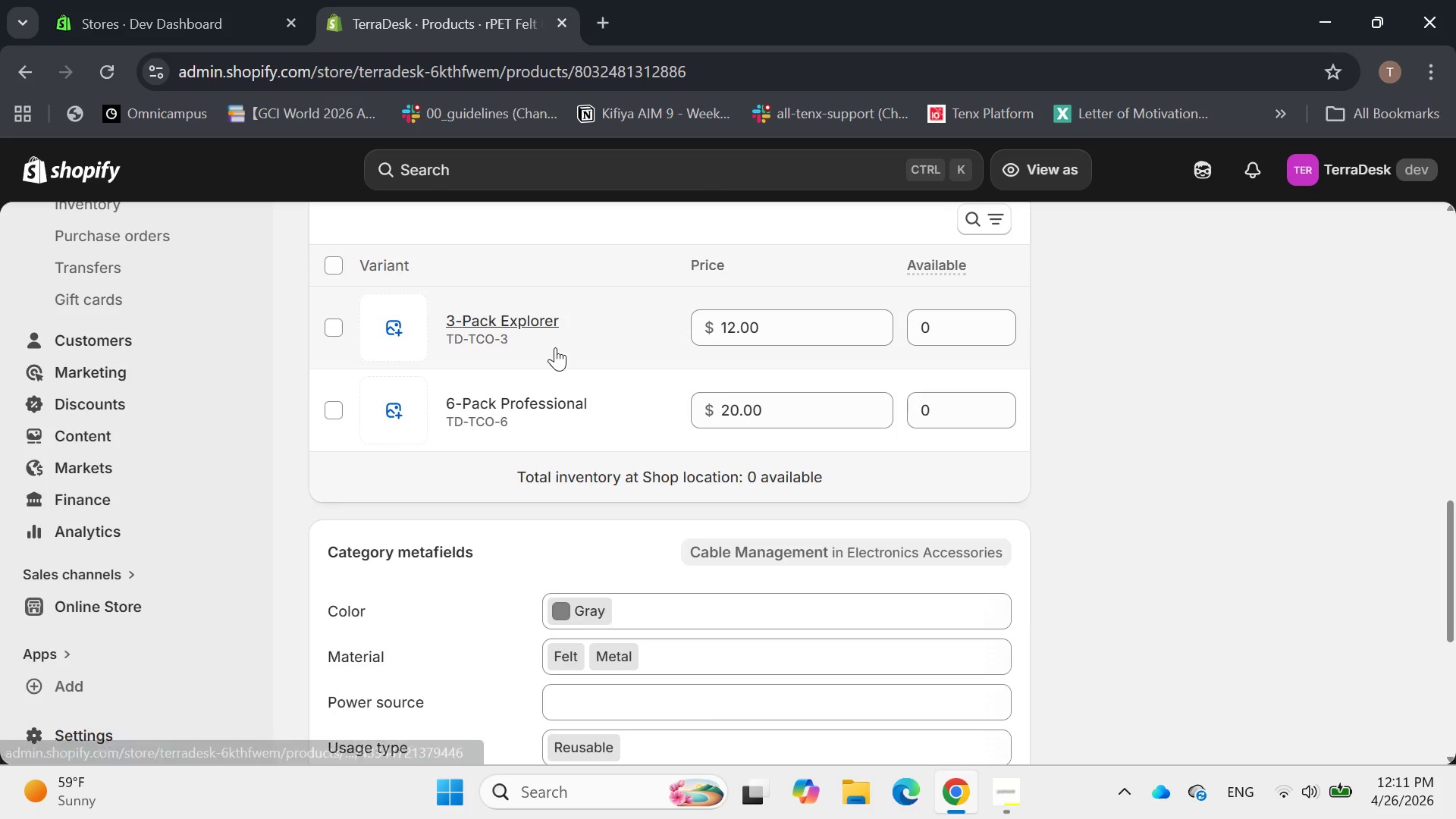 
scroll: coordinate [756, 447], scroll_direction: down, amount: 9.0
 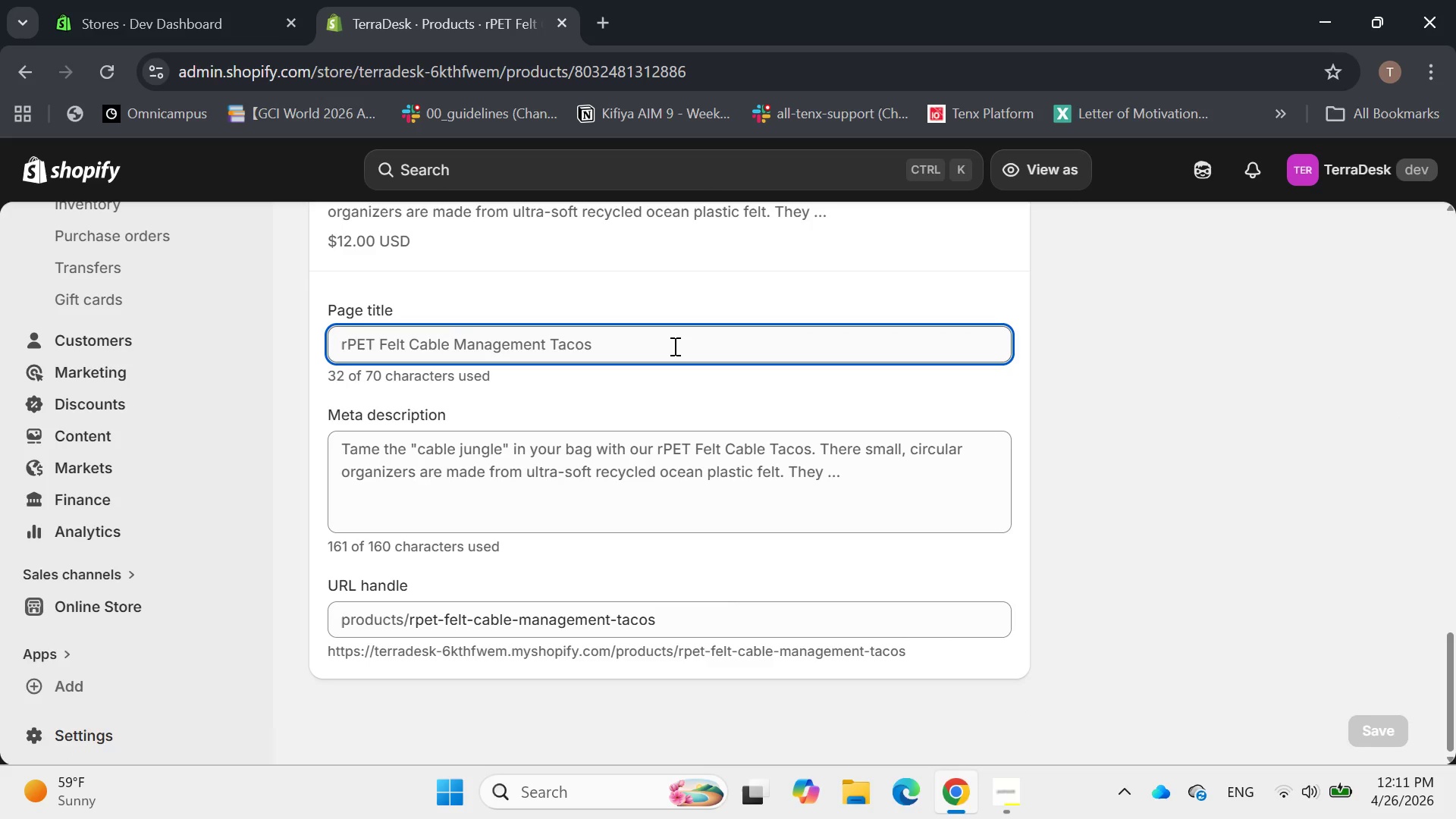 
left_click([673, 346])
 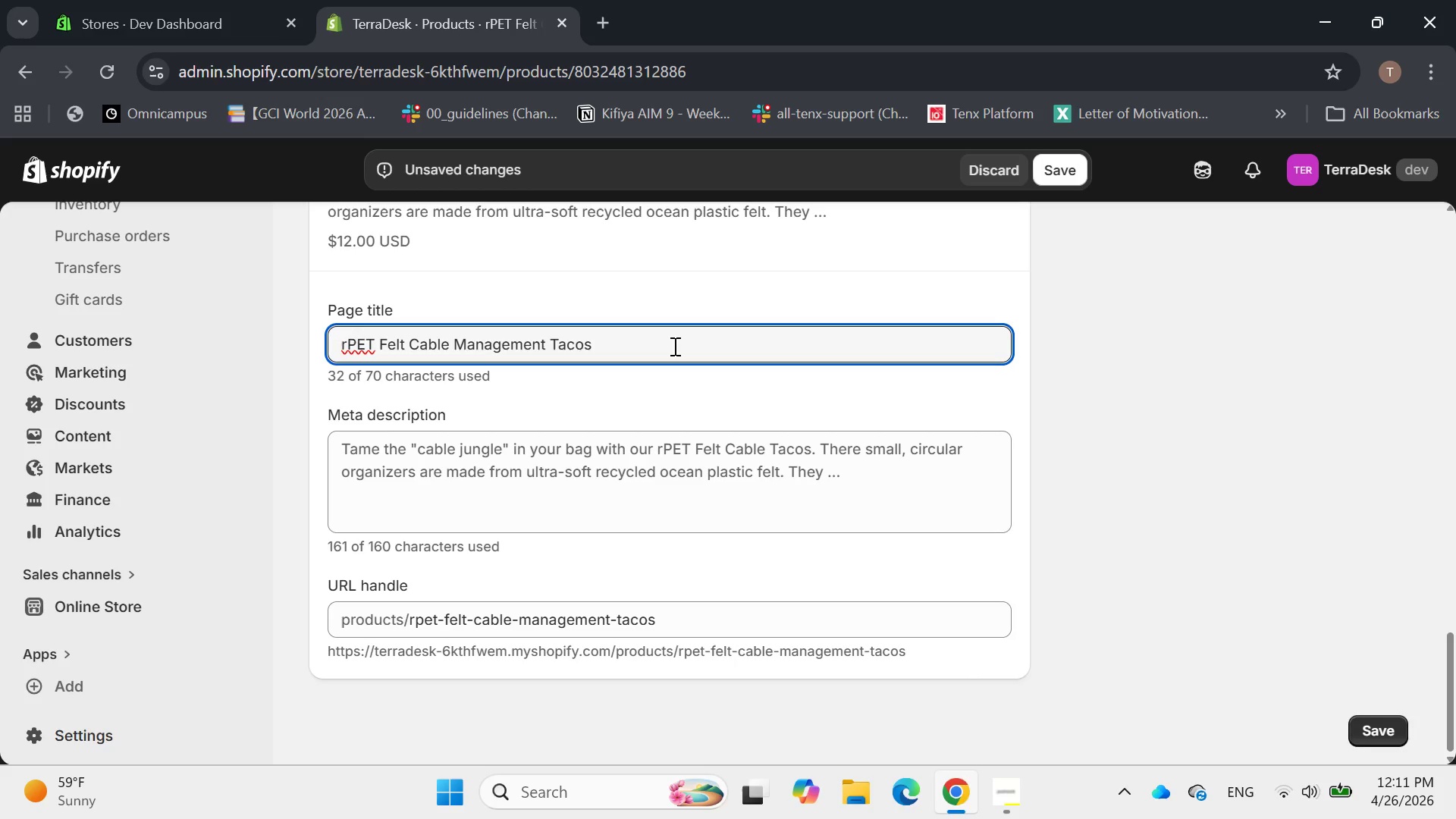 
key(Space)
 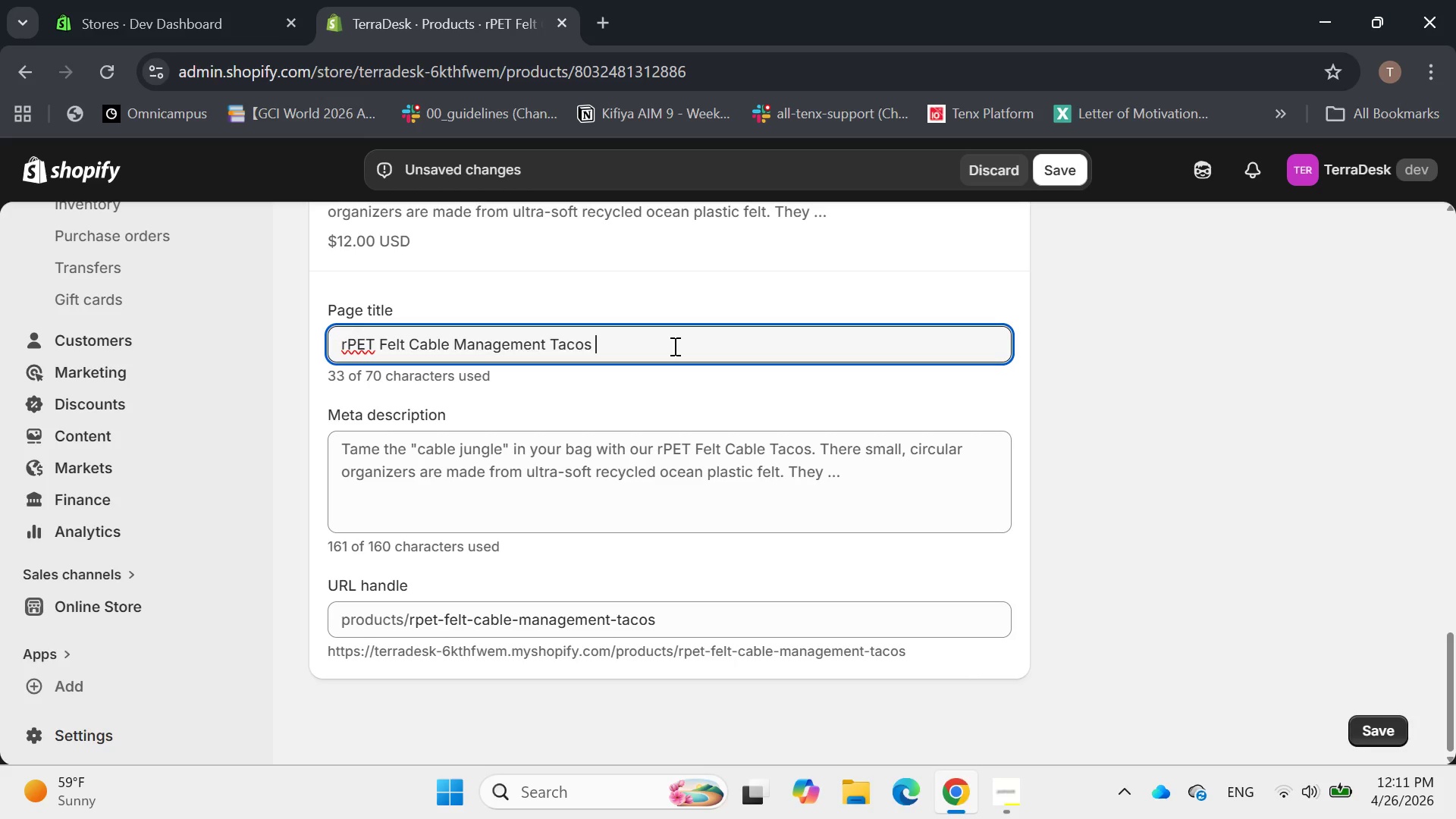 
key(Shift+Backslash)
 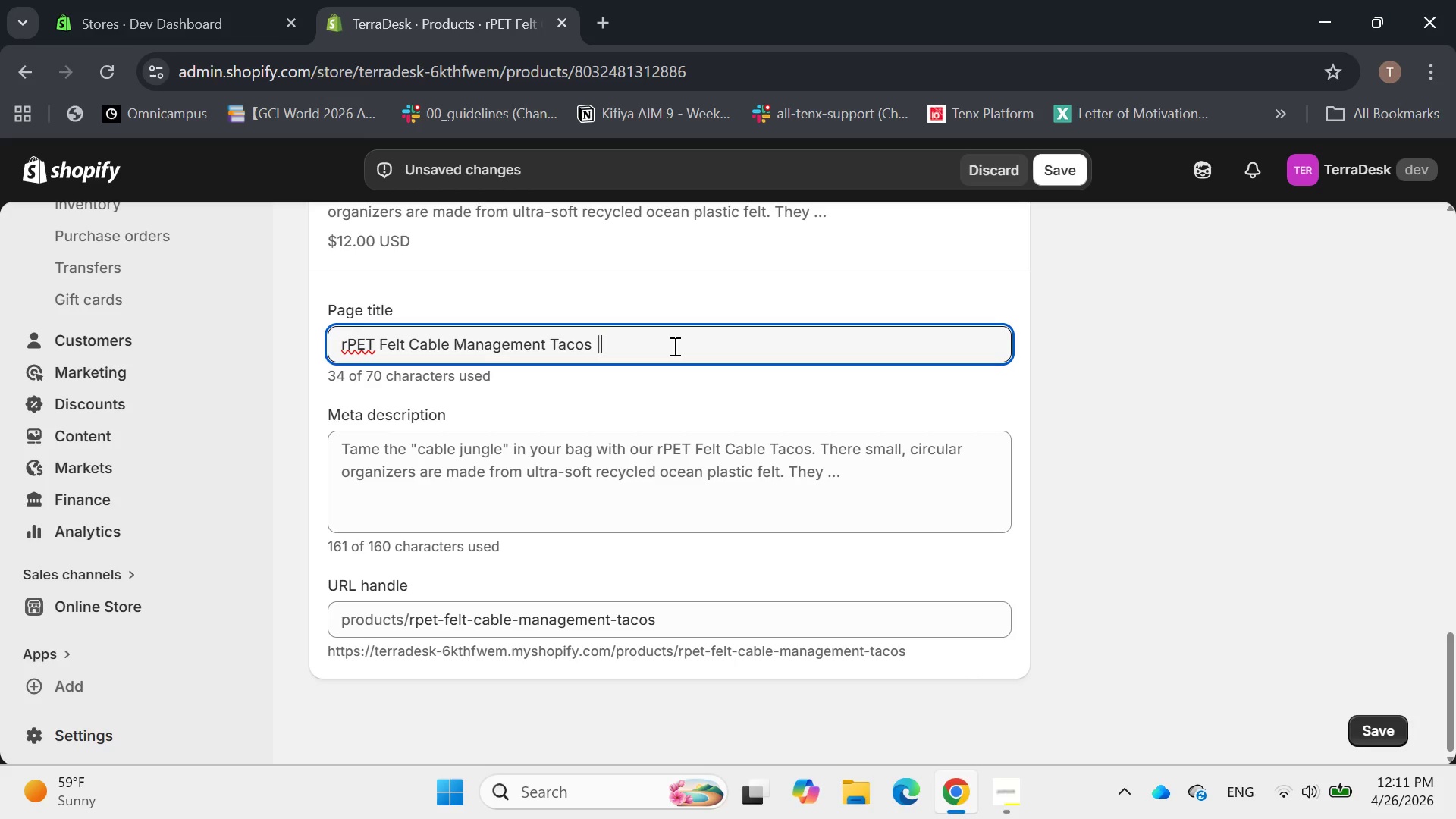 
key(Space)
 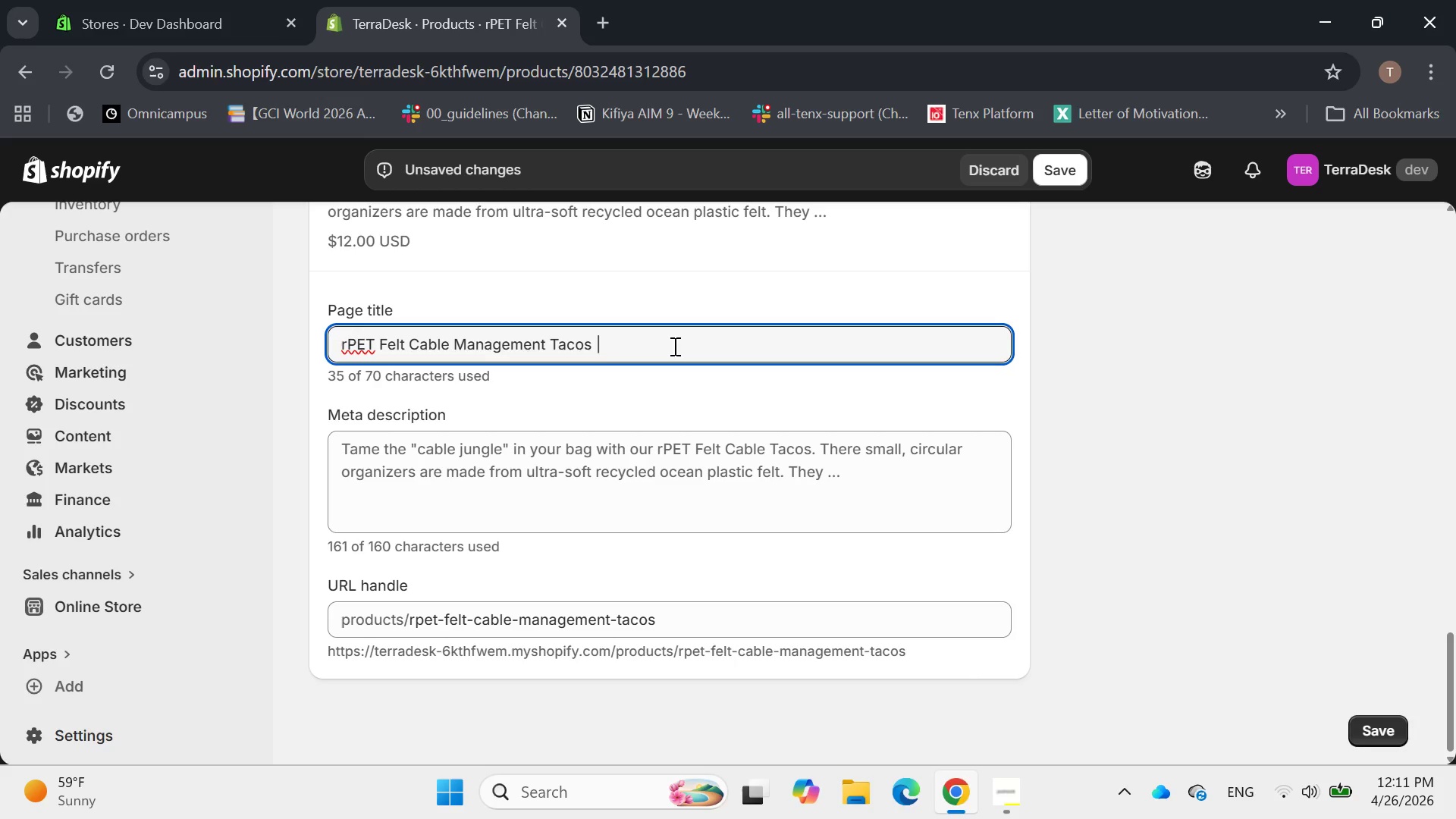 
key(CapsLock)
 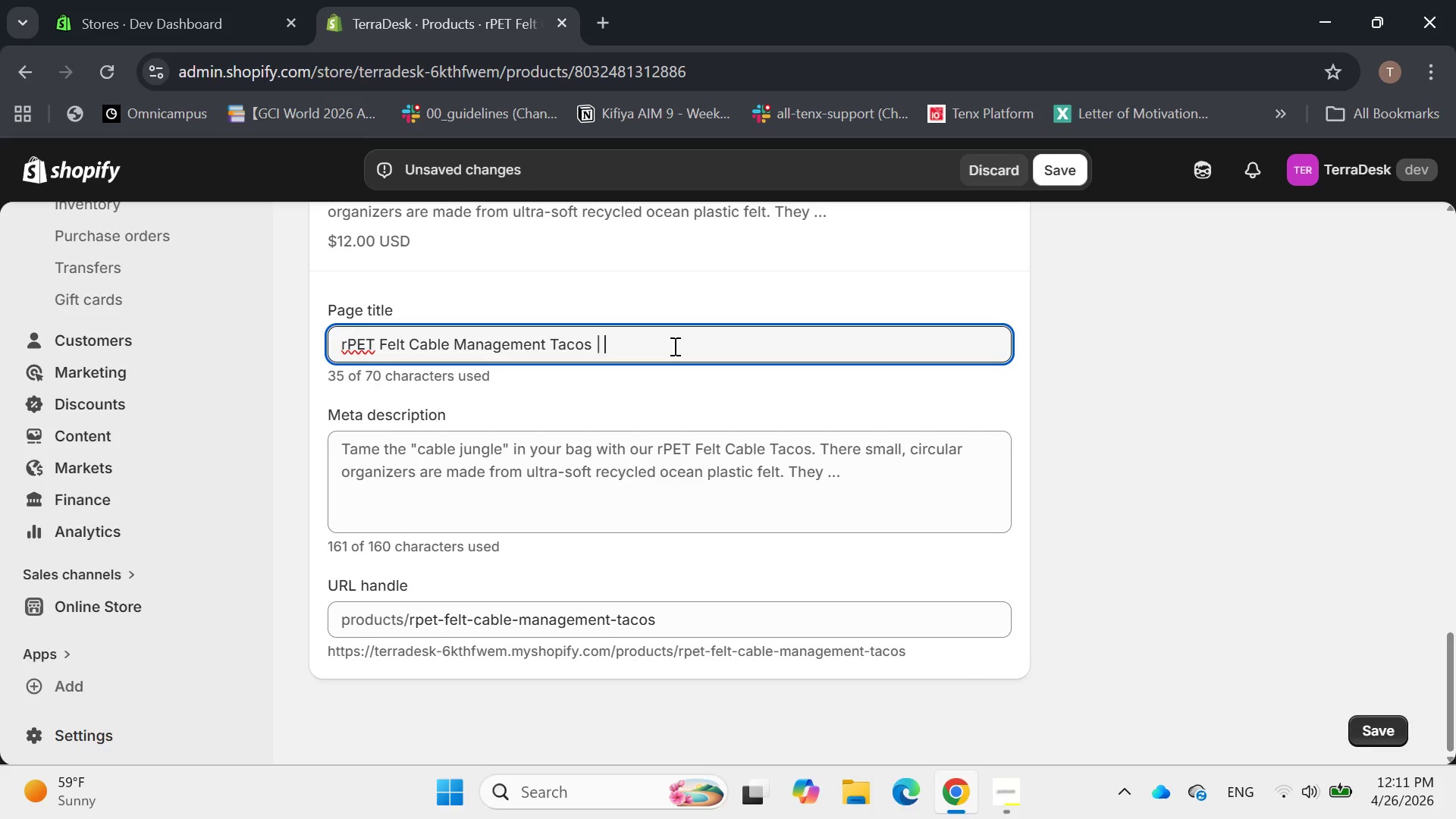 
wait(6.14)
 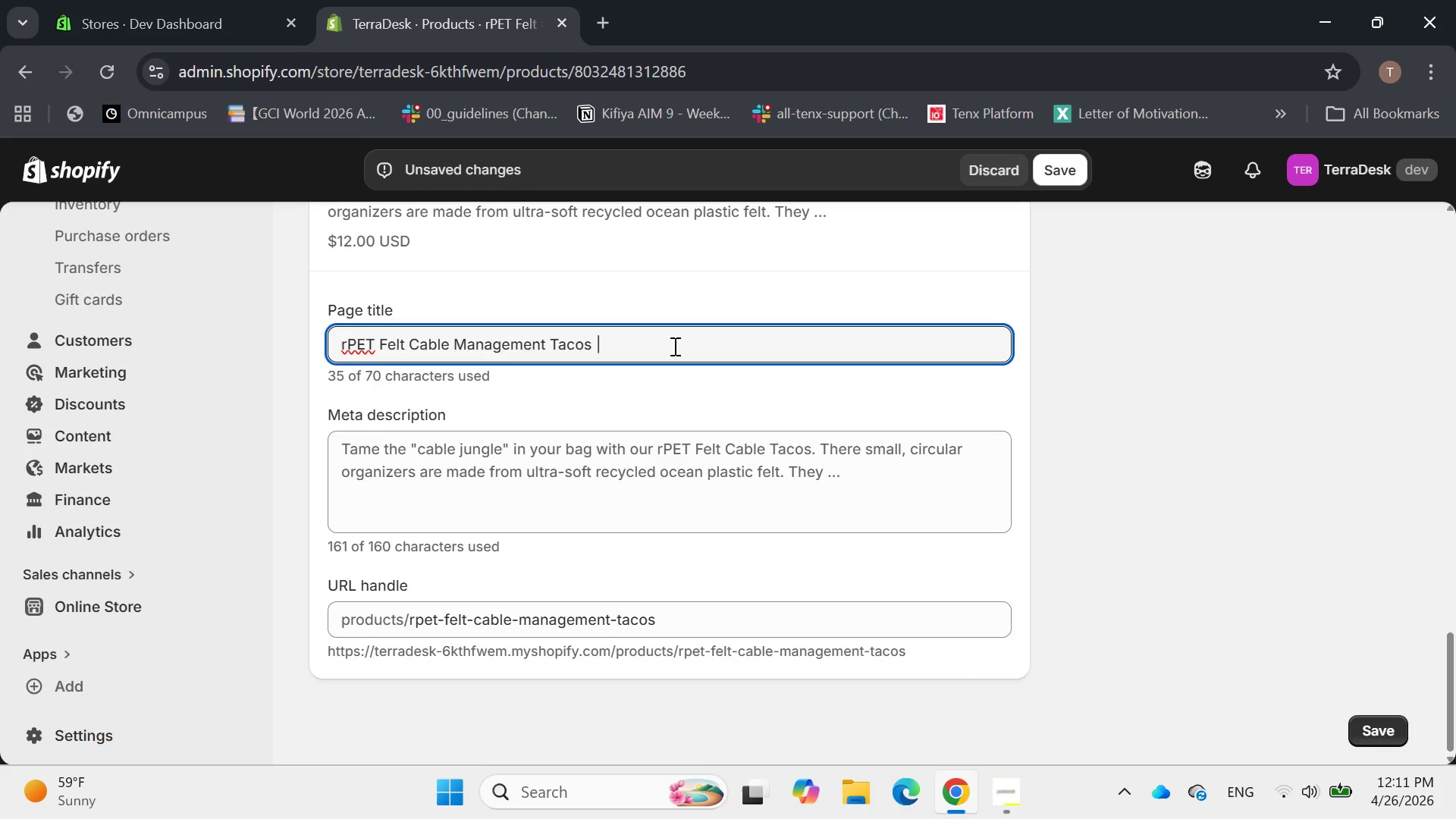 
left_click_drag(start_coordinate=[549, 342], to_coordinate=[447, 325])
 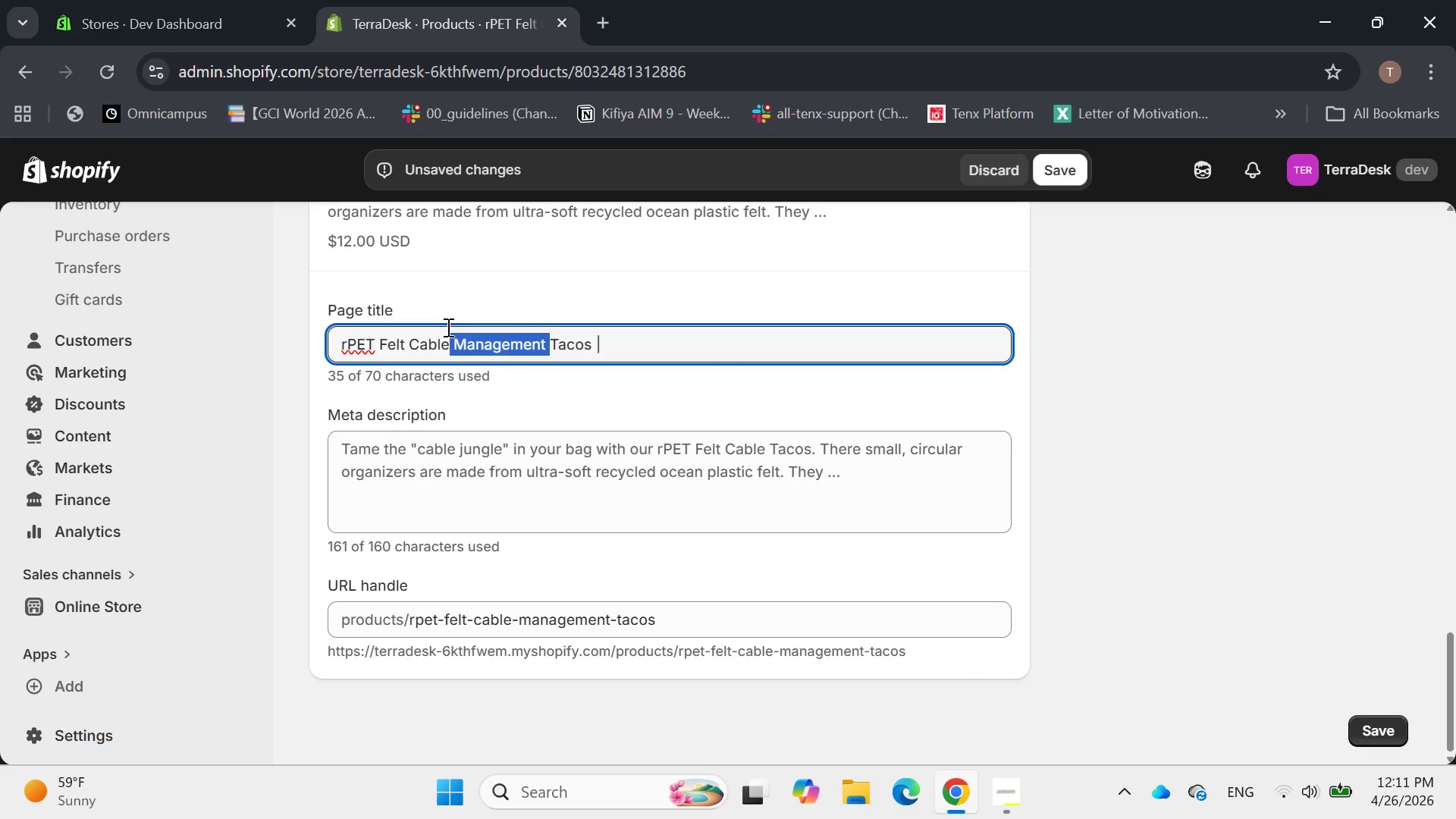 
key(Space)
 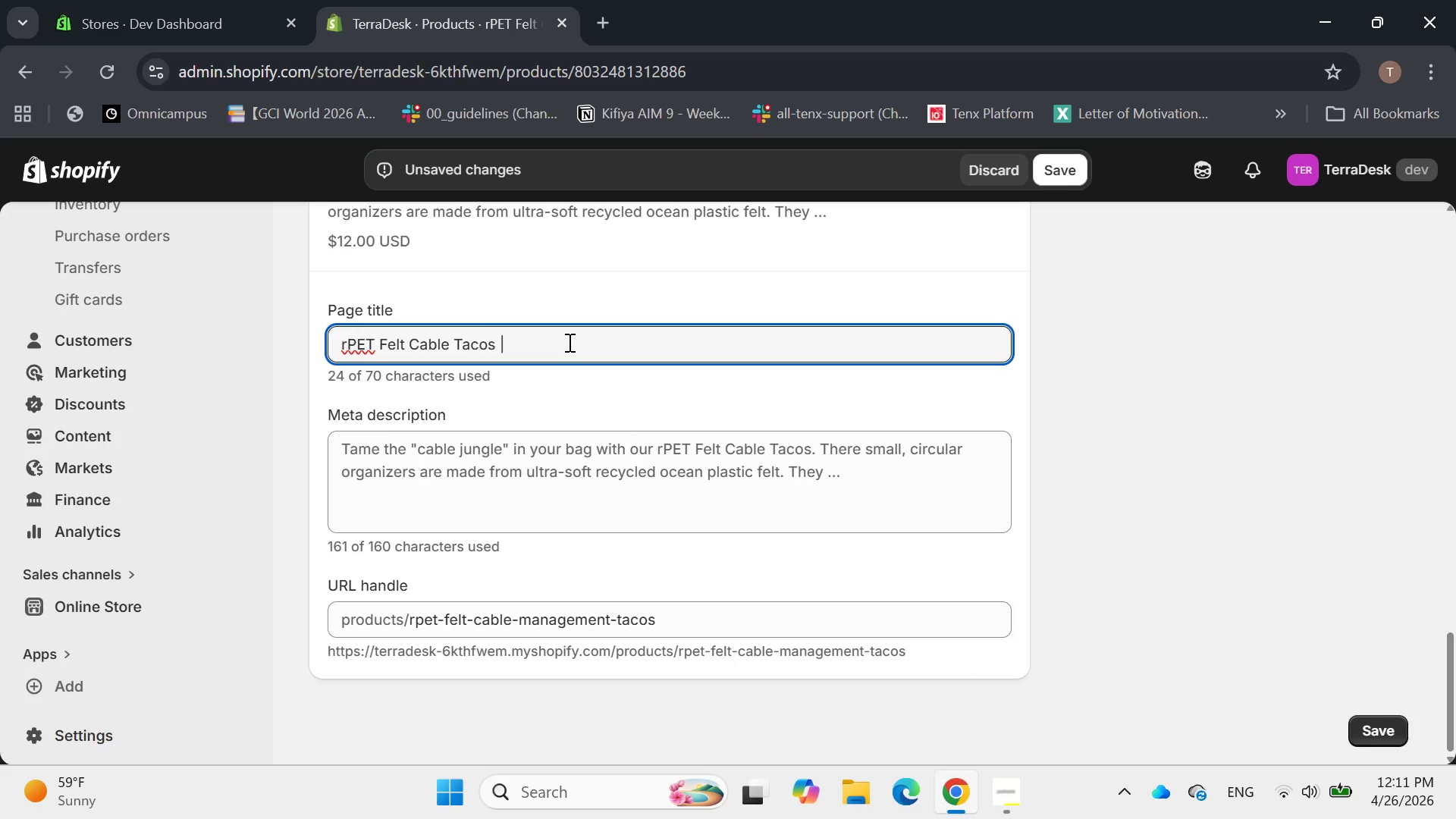 
left_click([568, 342])
 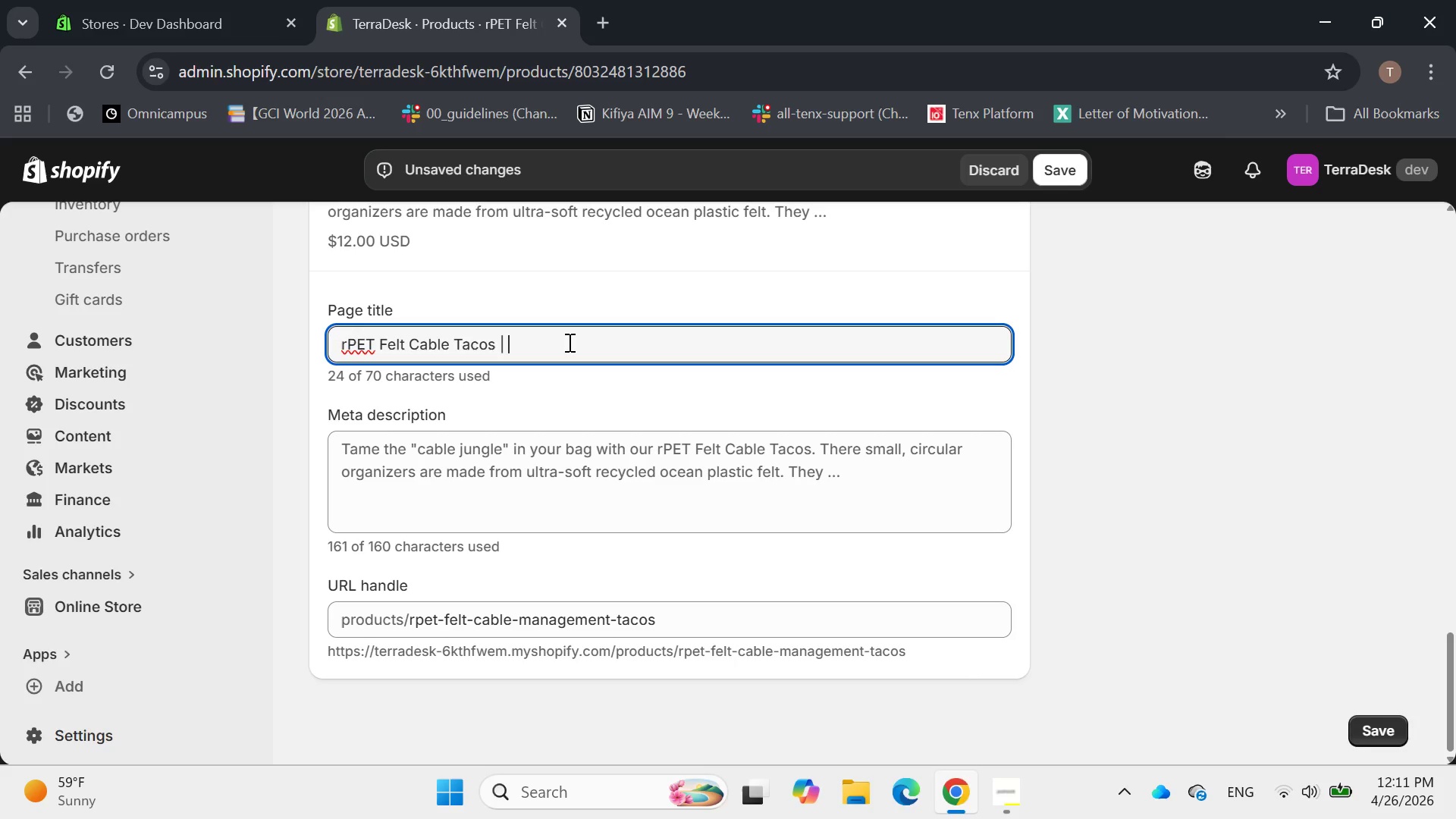 
wait(9.22)
 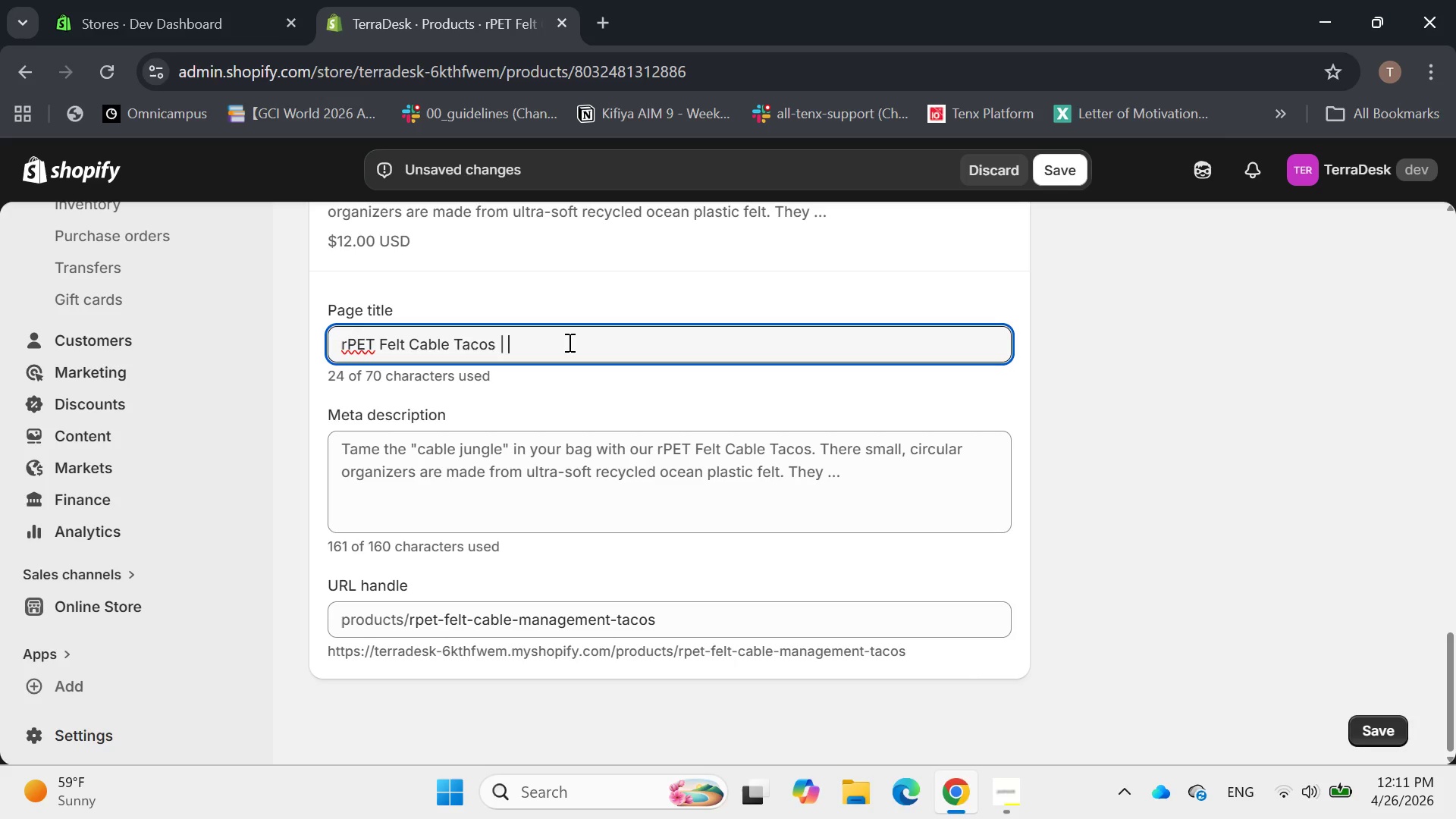 
type(Recycled )
 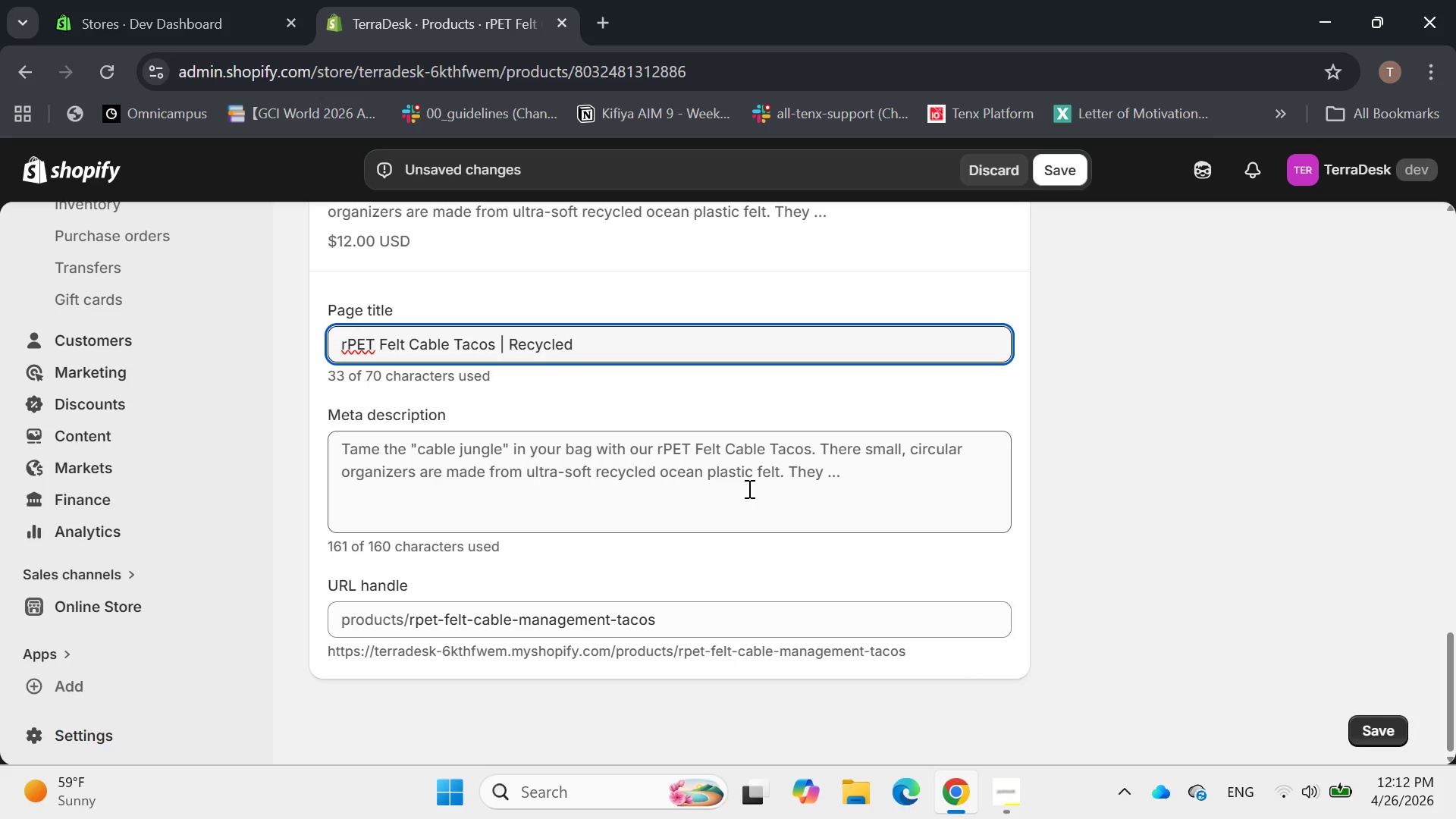 
type(plastic Cord Tier)
key(Backspace)
type(s)
 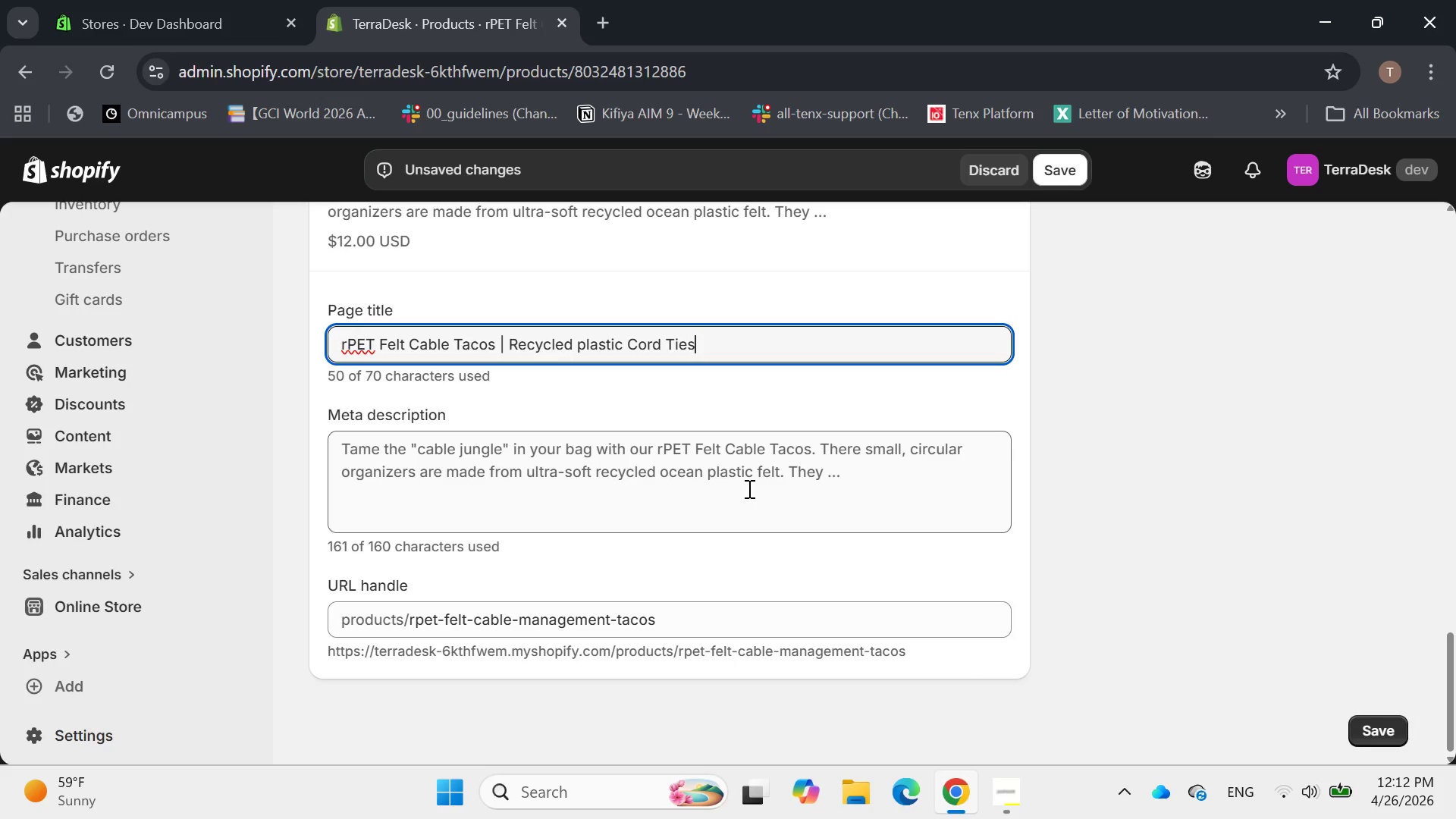 
left_click([967, 401])
 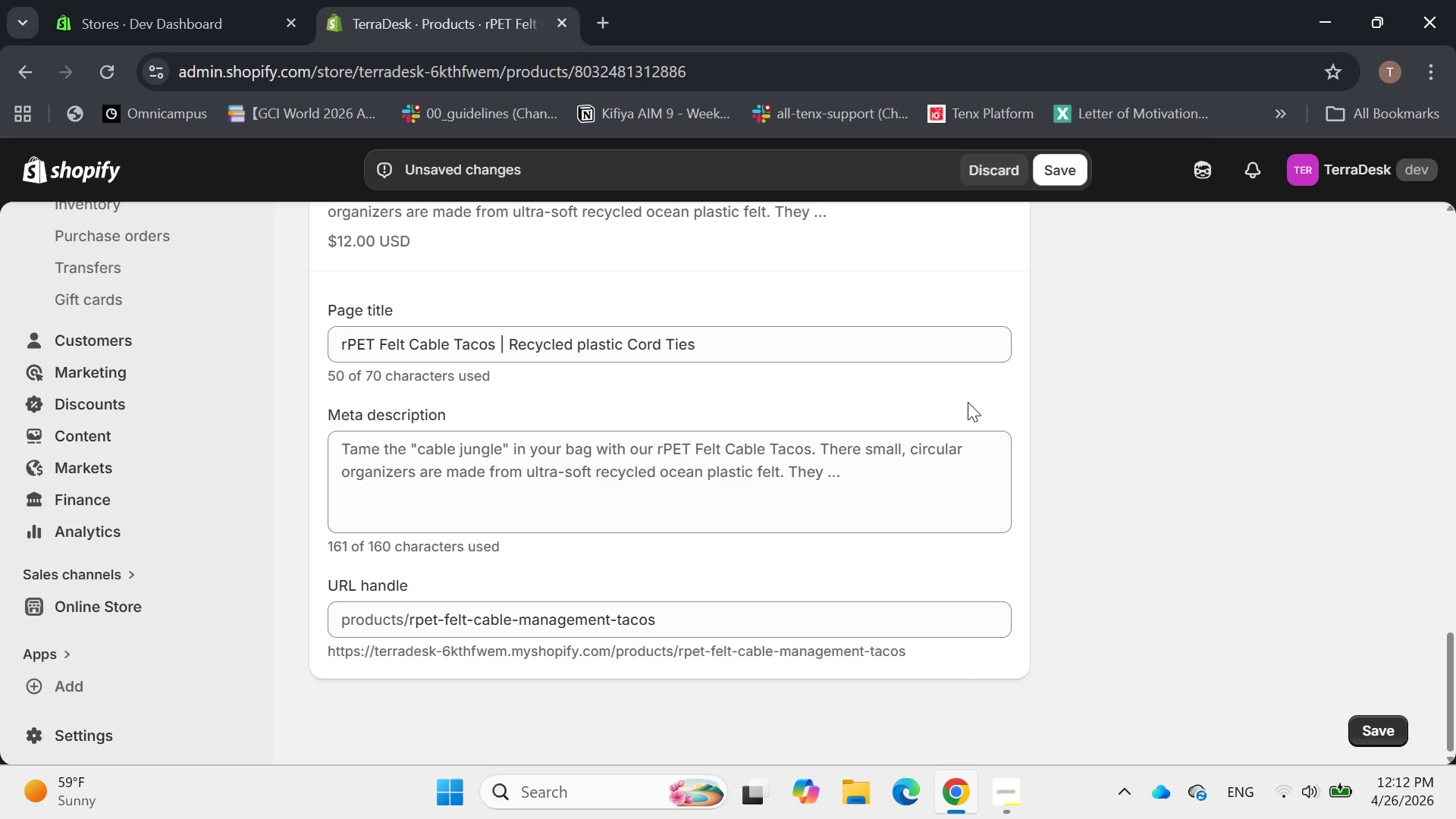 
scroll: coordinate [968, 402], scroll_direction: down, amount: 1.0
 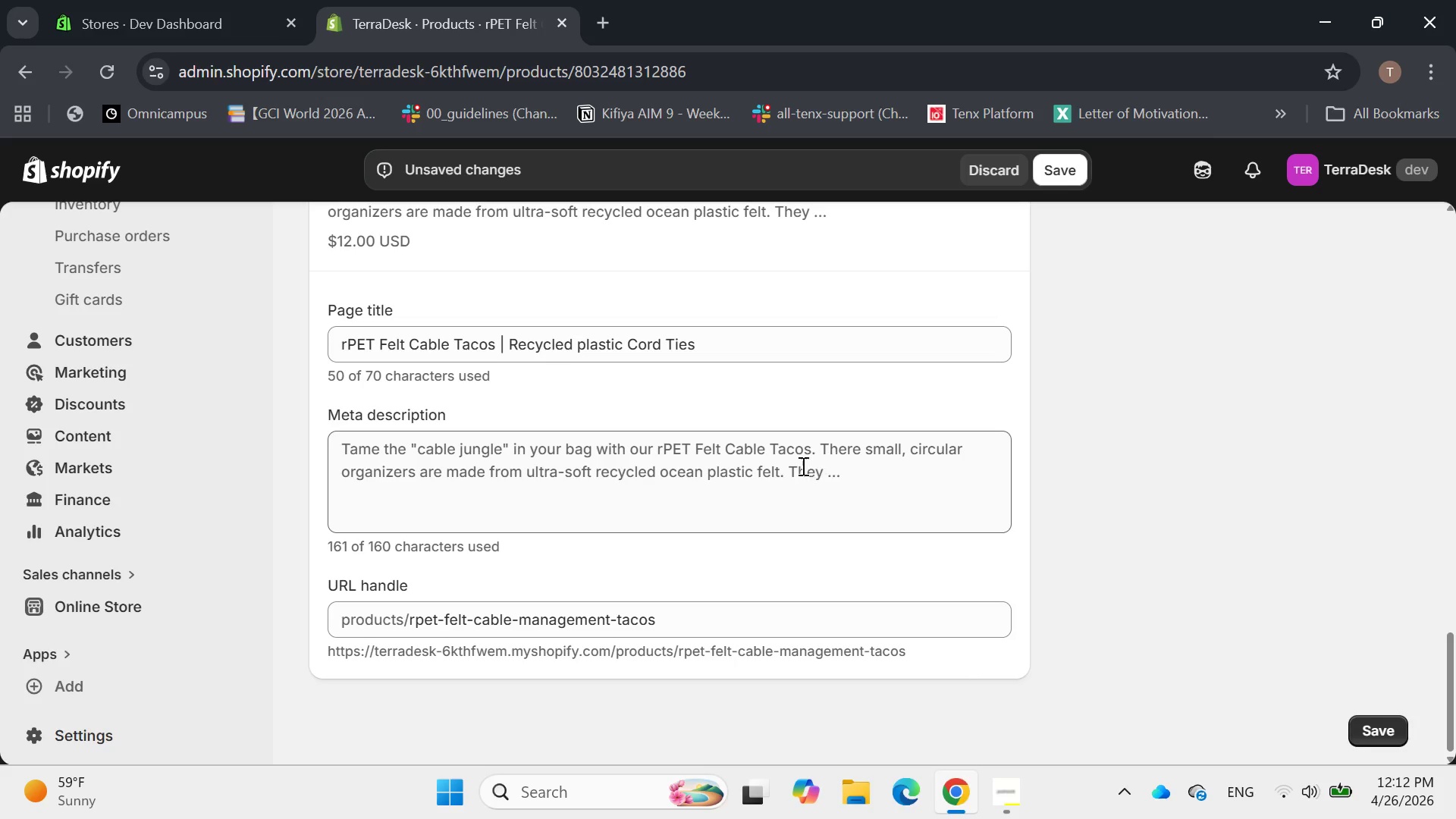 
left_click([800, 466])
 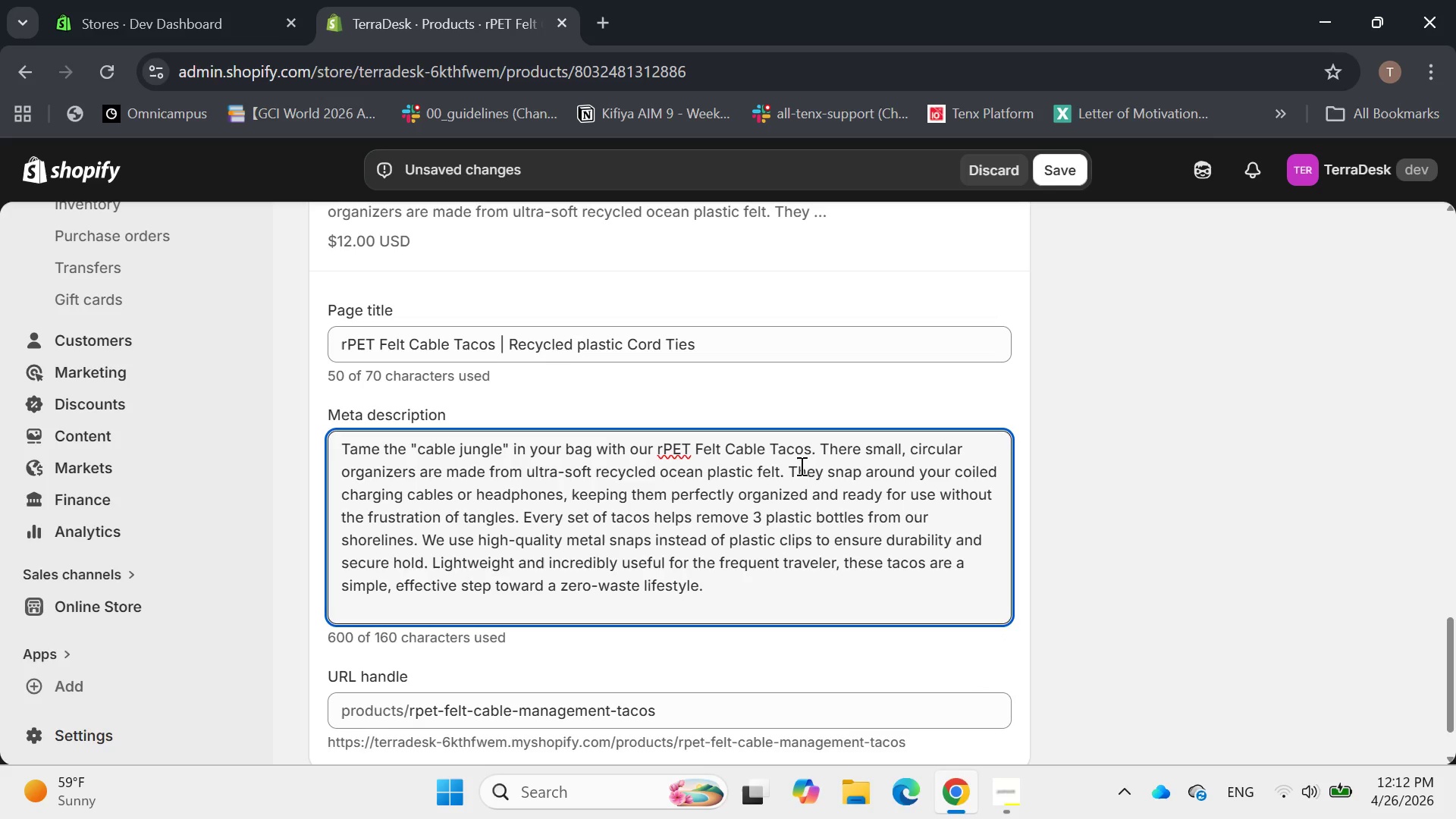 
key(Control+A)
 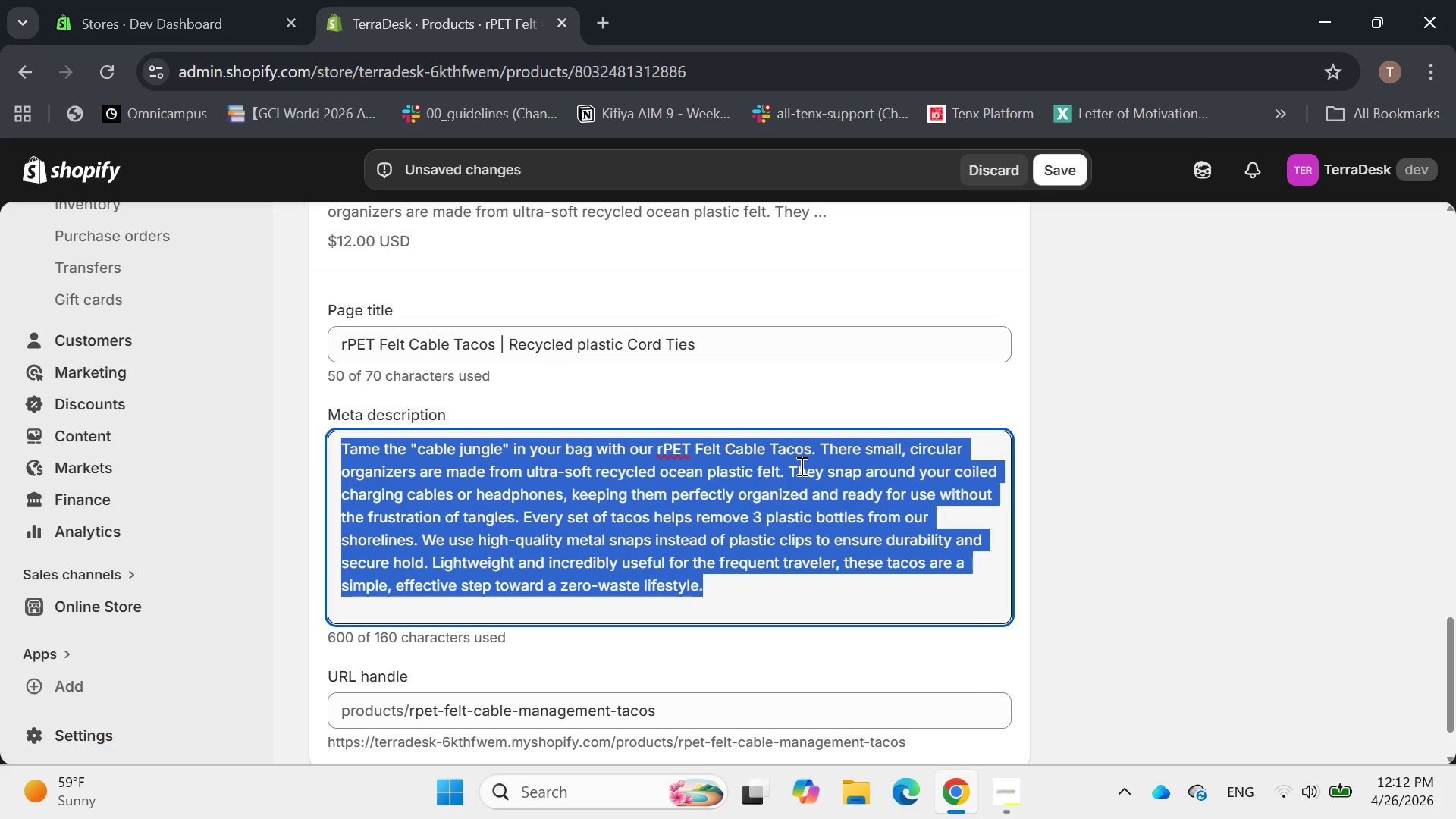 
key(Backspace)
 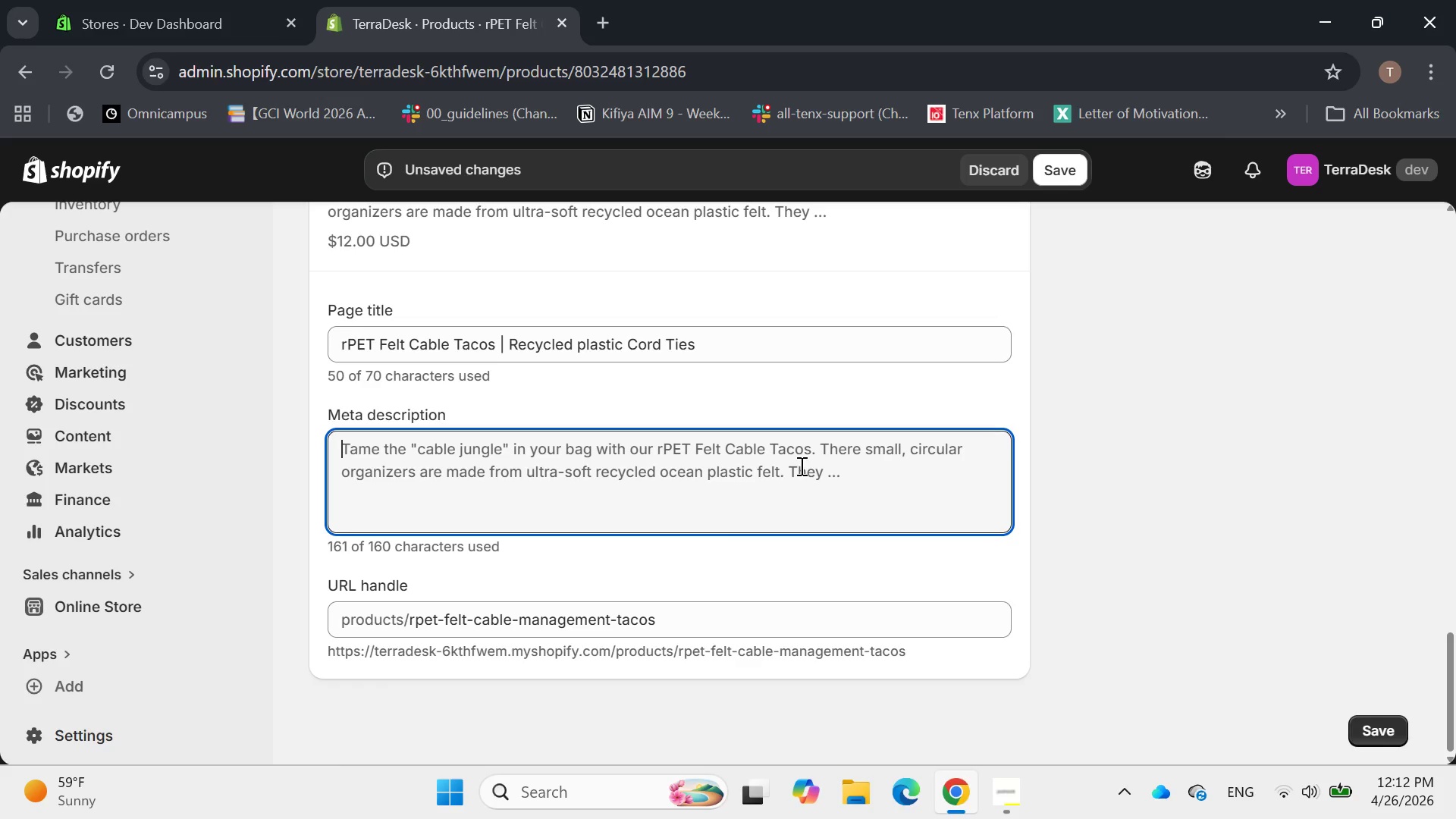 
wait(8.95)
 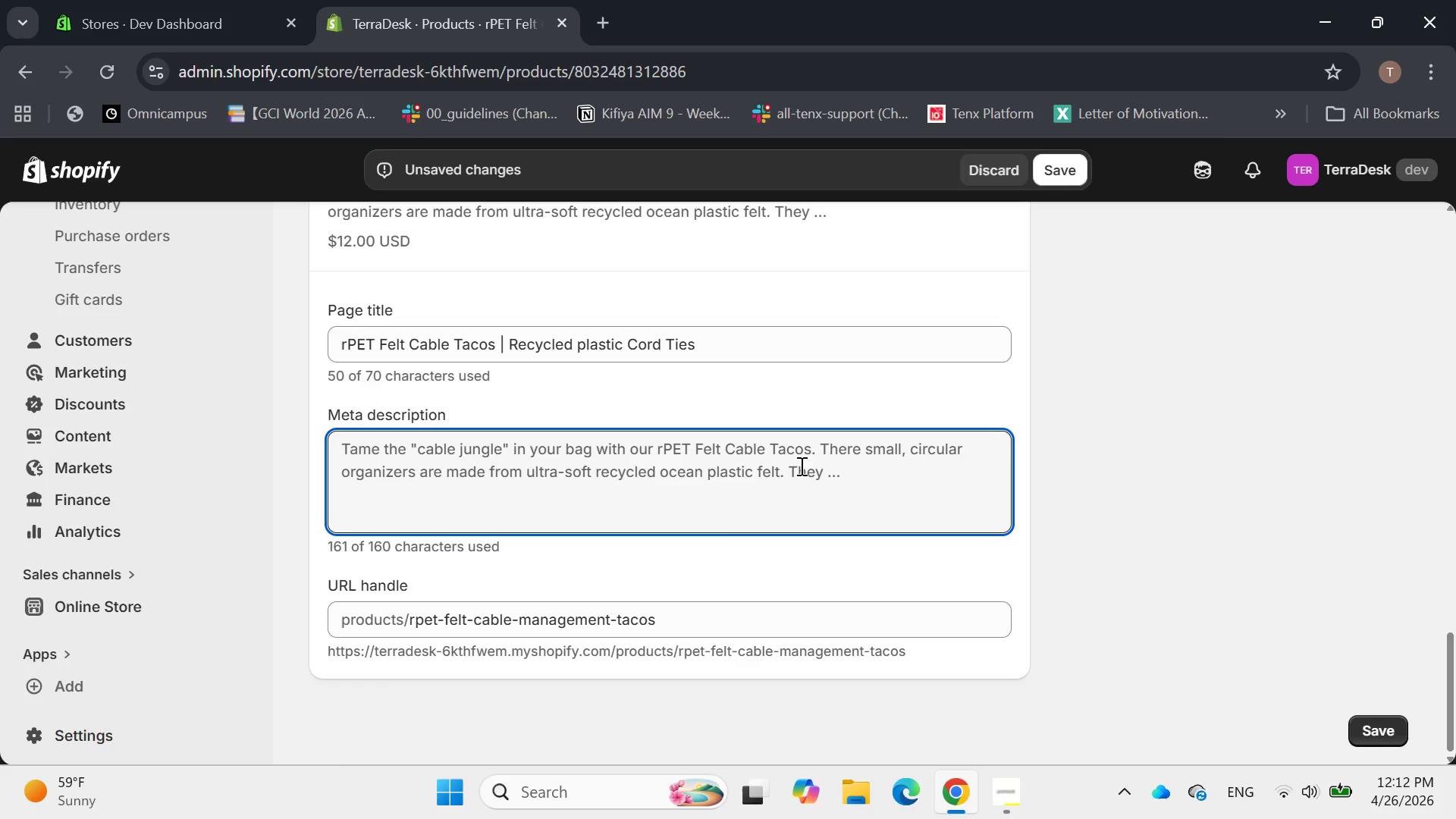 
type(Small recycled felt cable organi)
 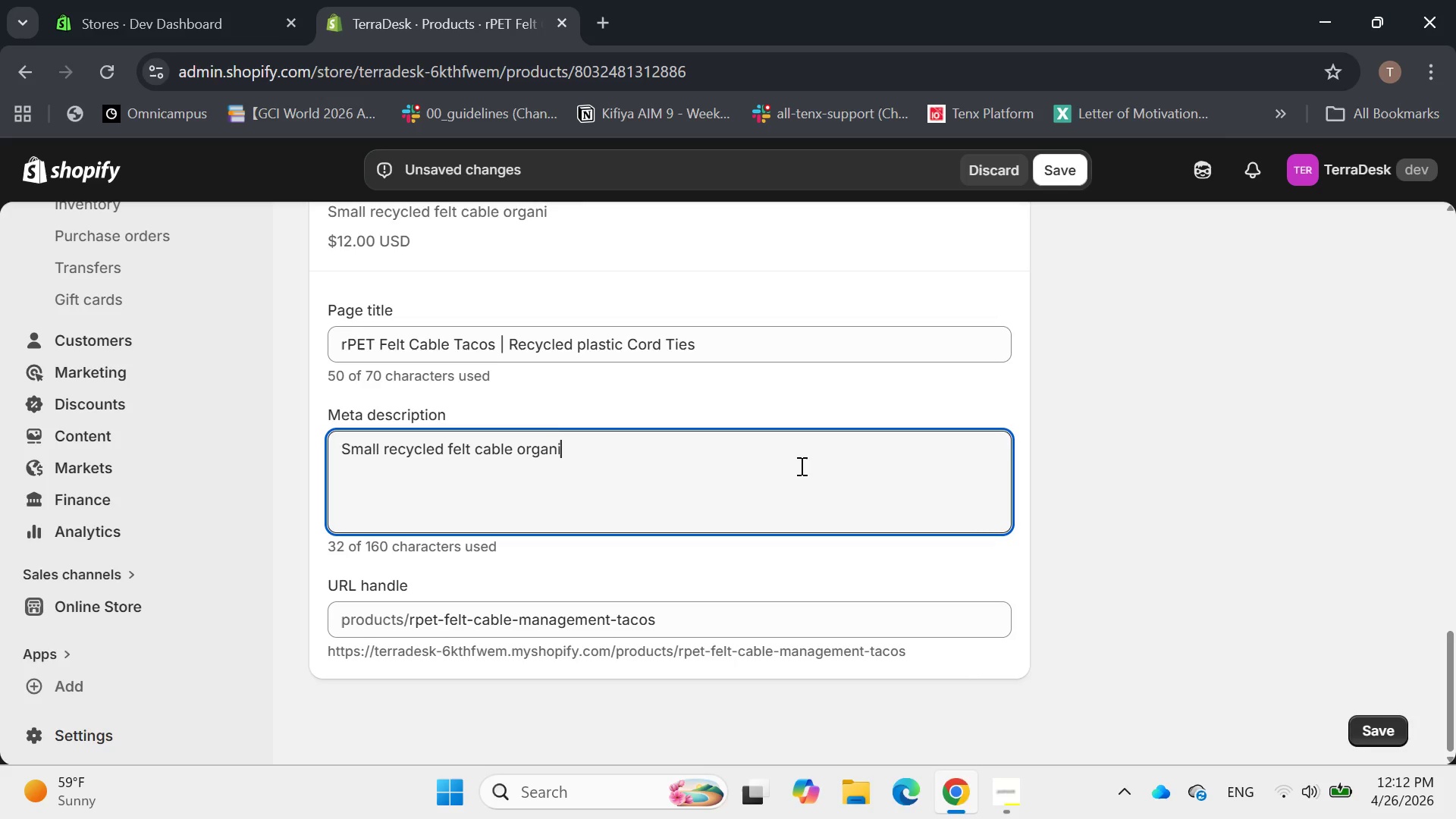 
type(zer )
 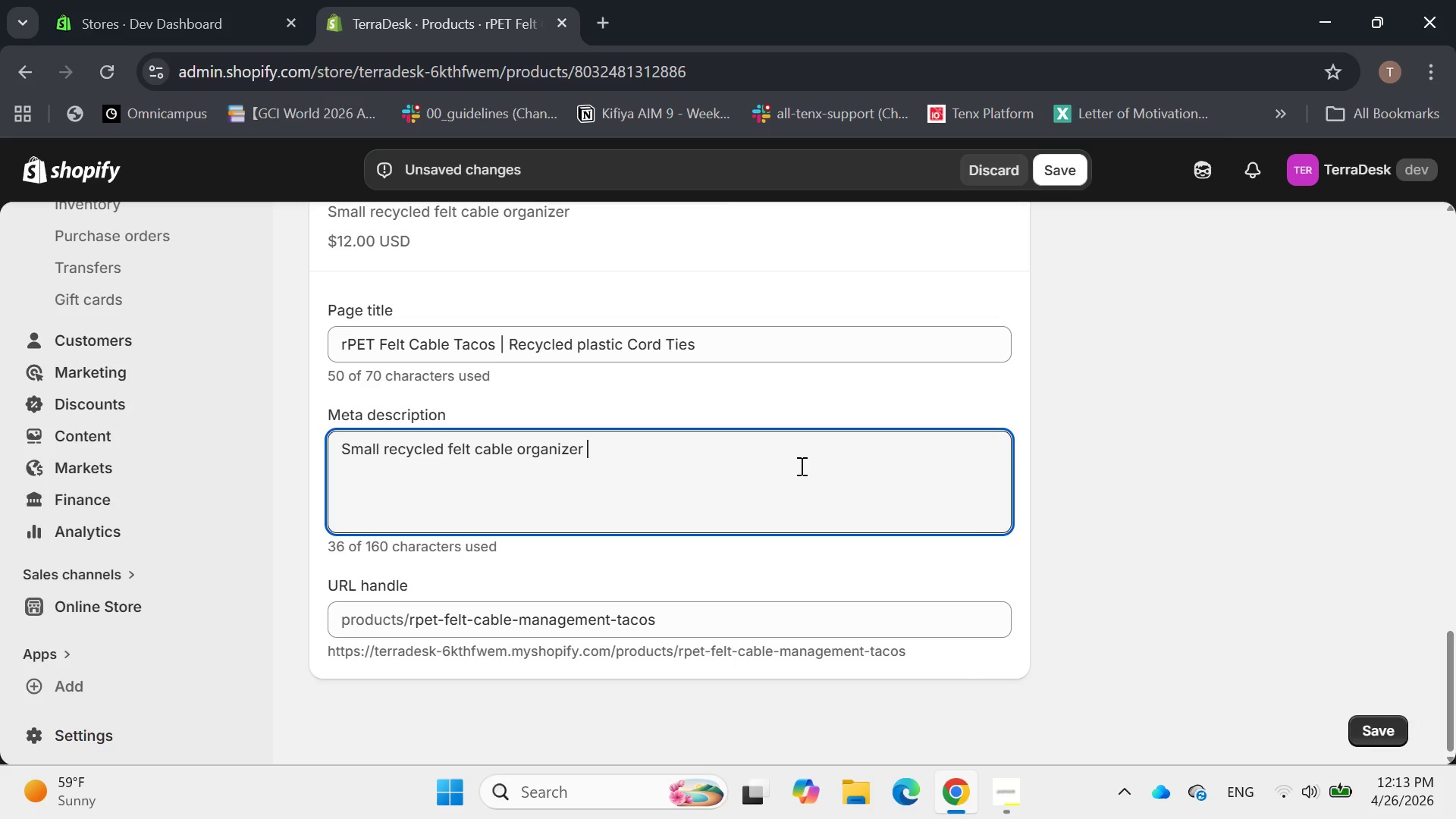 
key(Backspace)
type(s. Tangle-free Cord)
 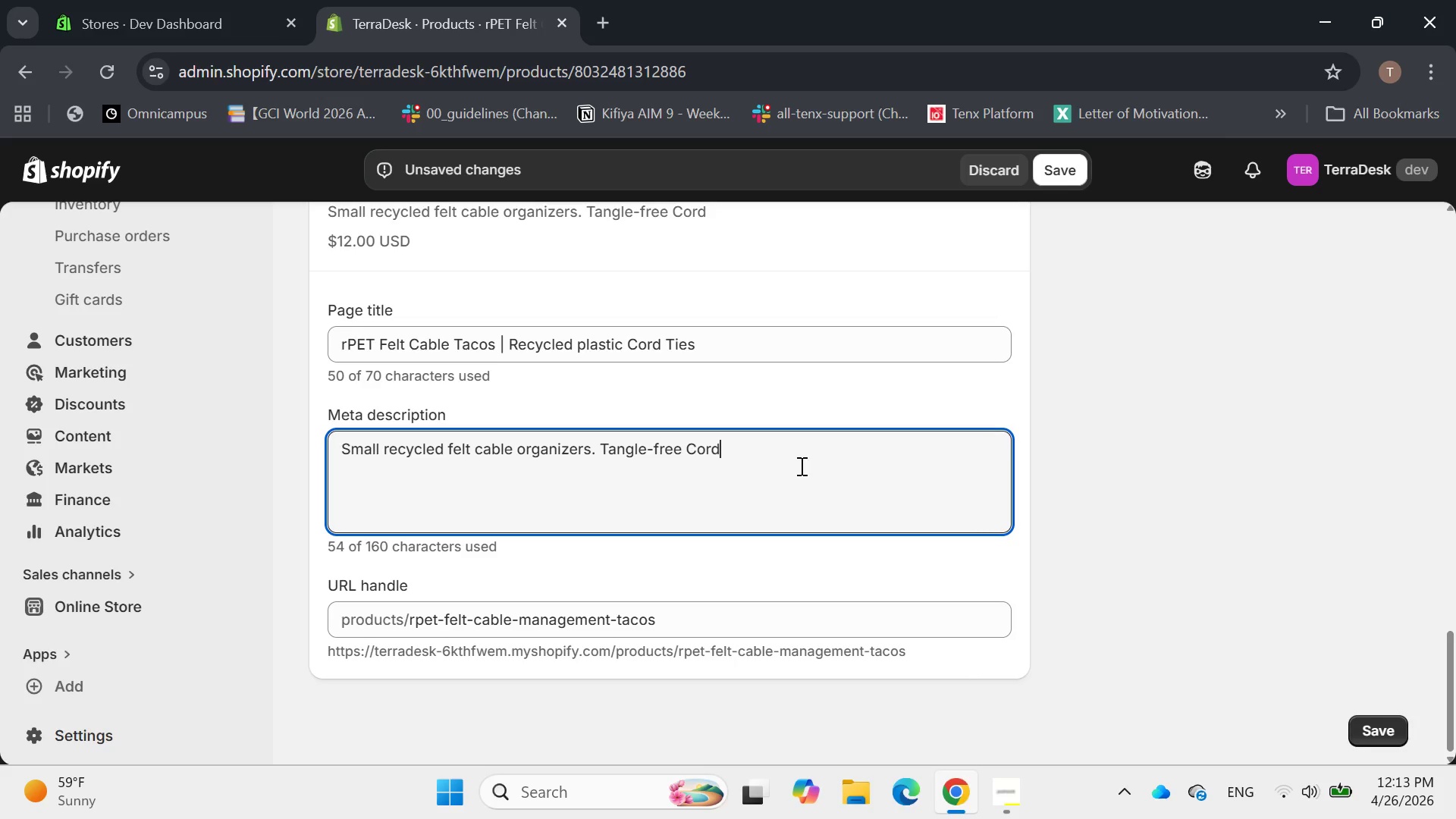 
key(ArrowLeft)
 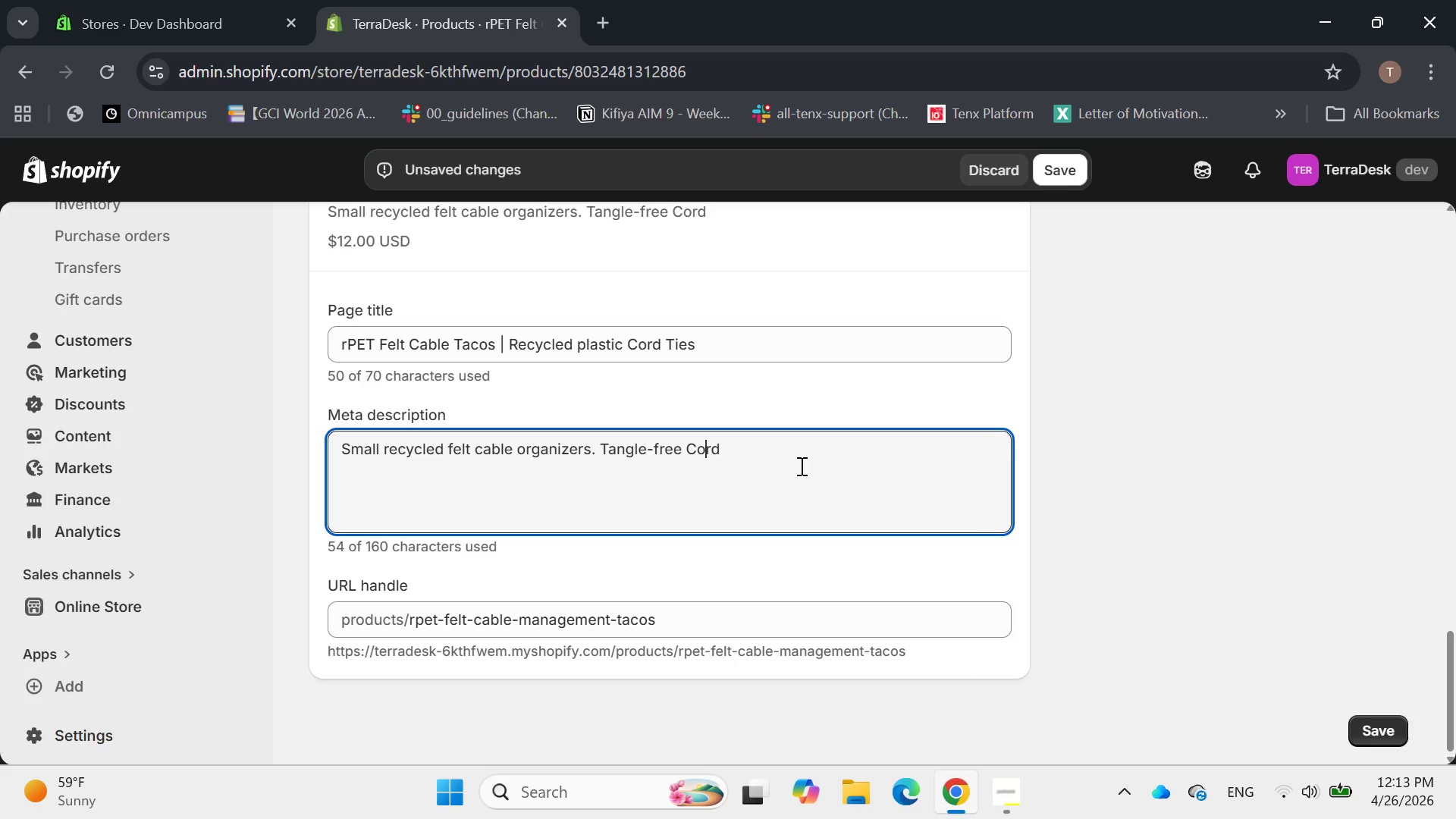 
key(ArrowLeft)
 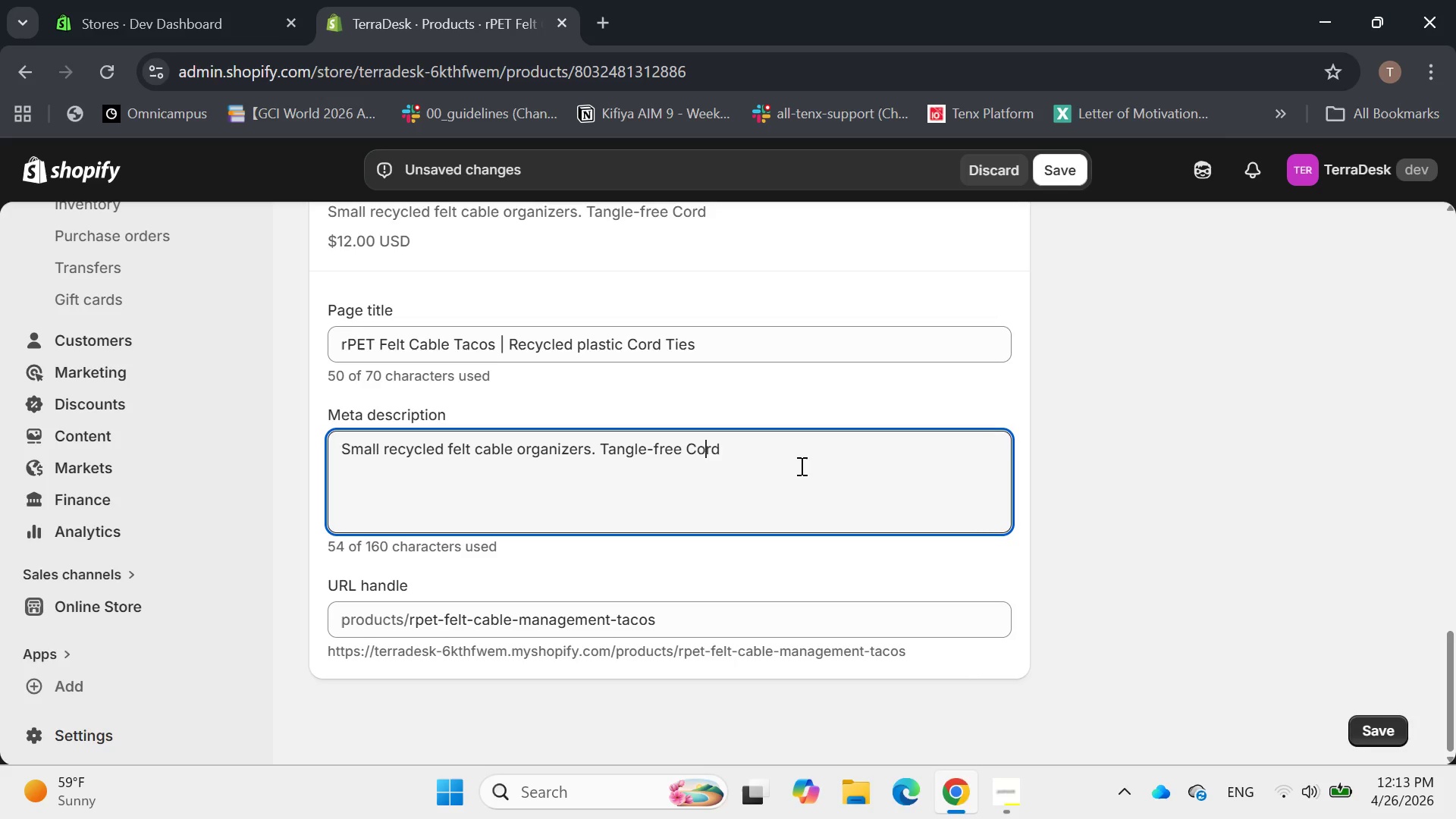 
key(ArrowLeft)
 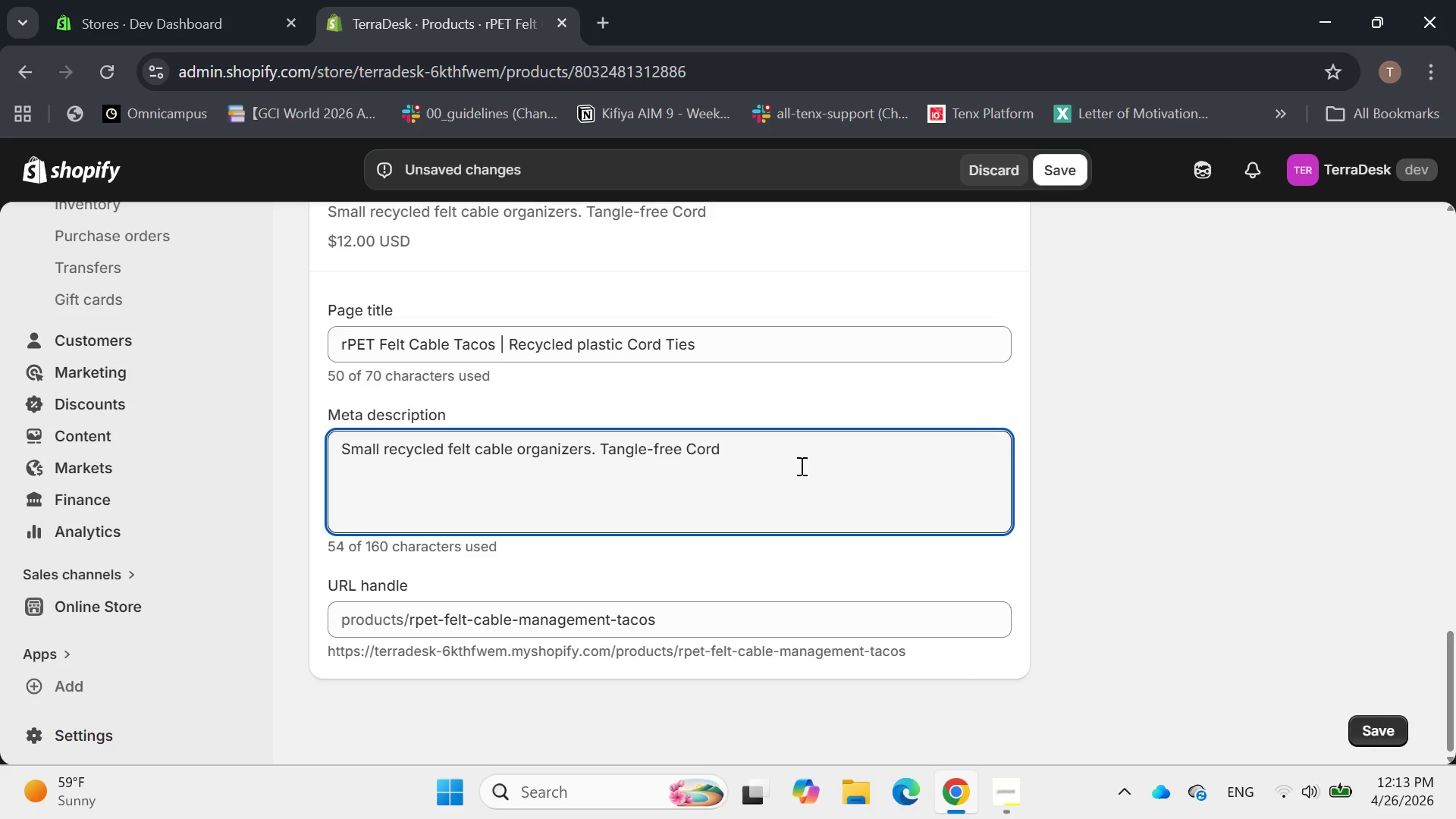 
key(Backspace)
 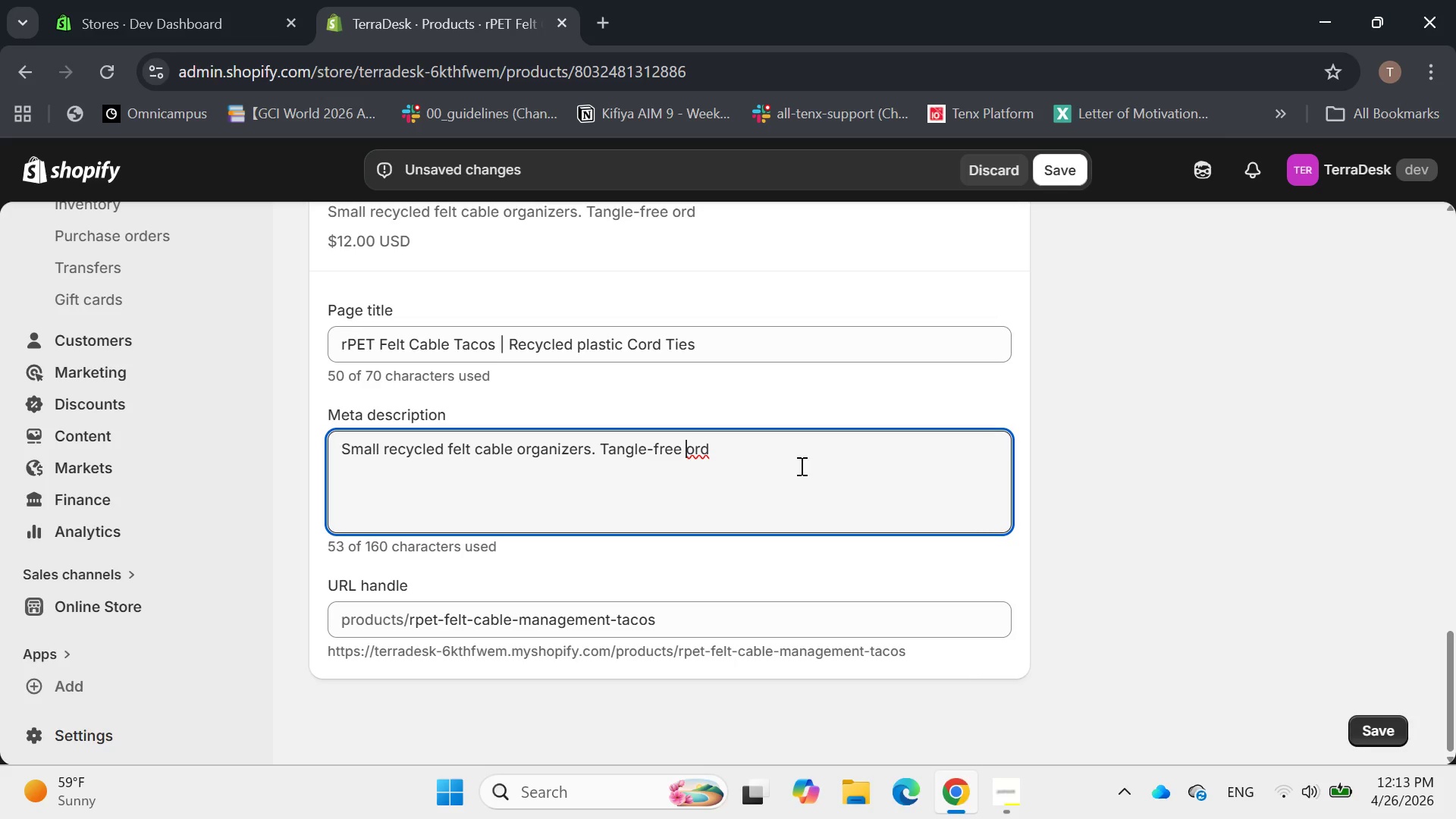 
key(C)
 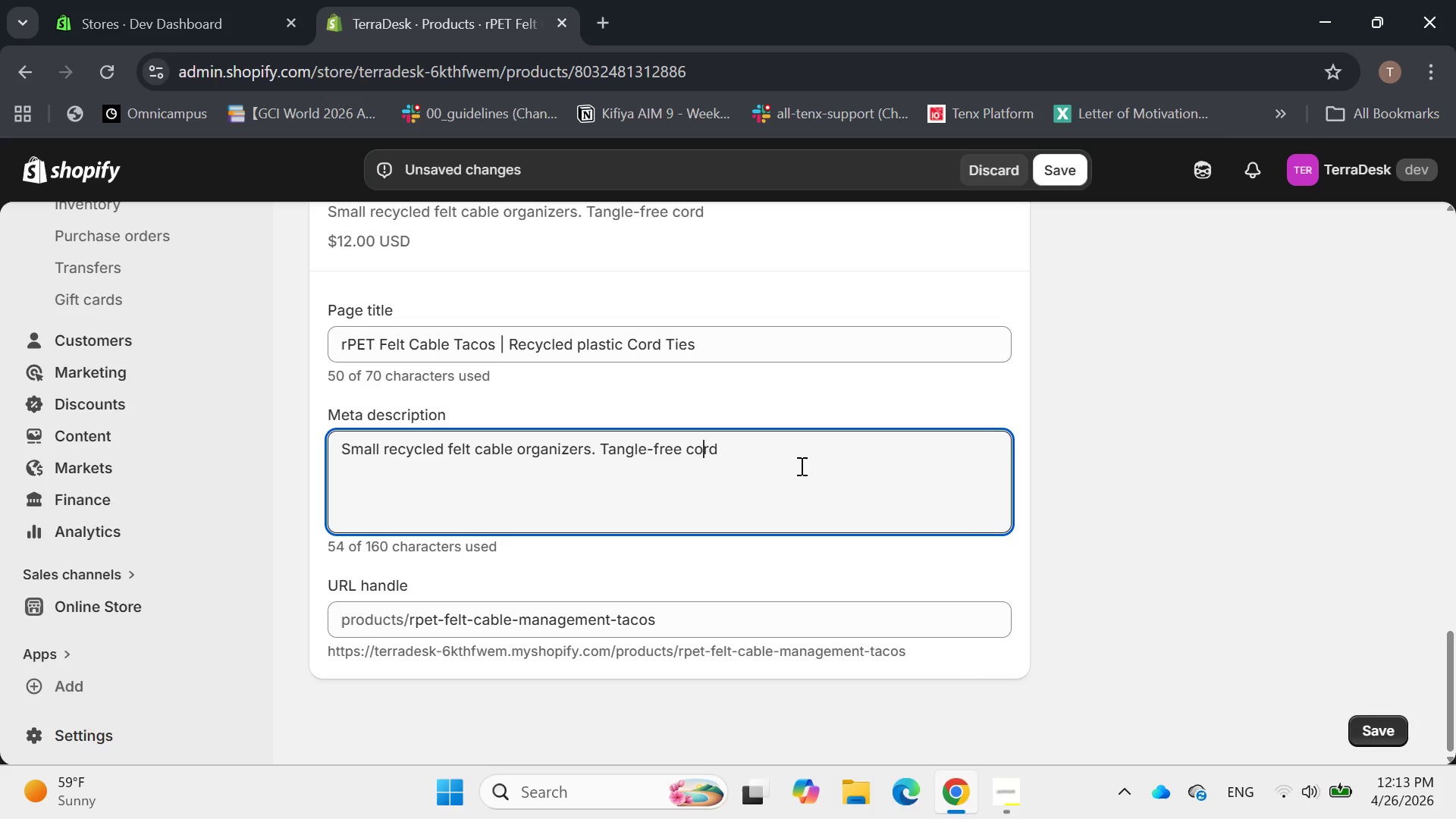 
key(ArrowRight)
 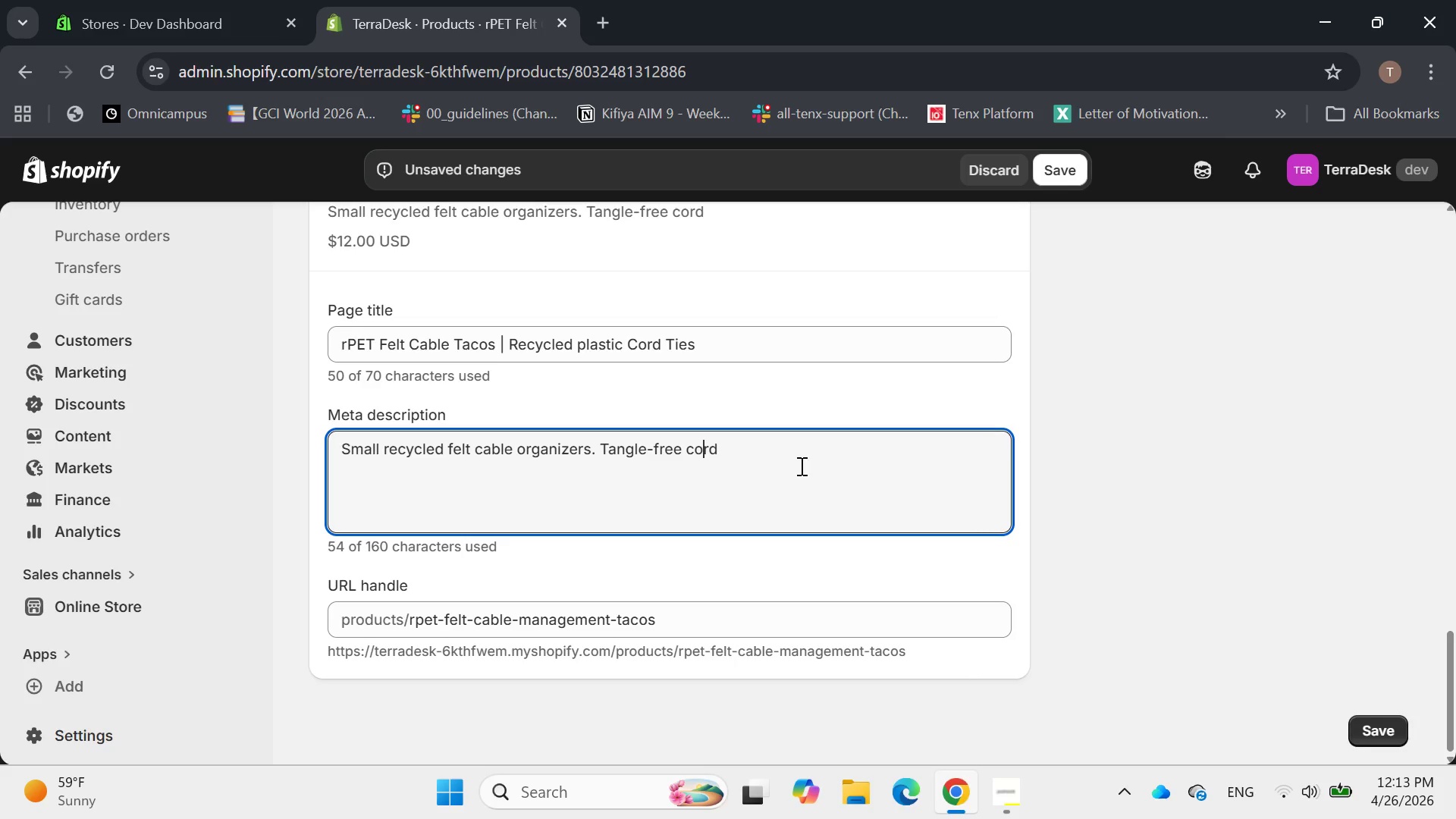 
key(ArrowRight)
 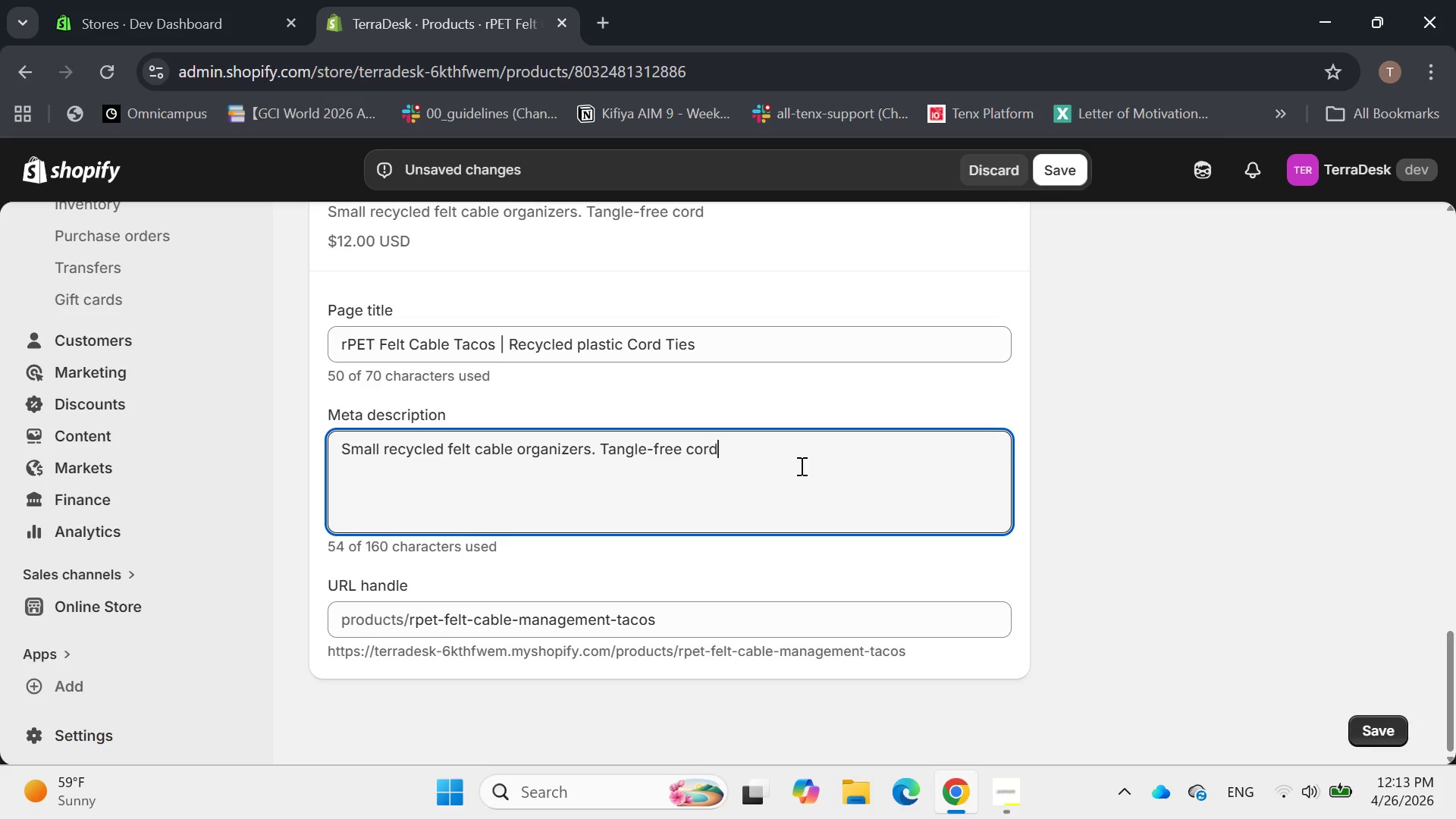 
key(ArrowRight)
 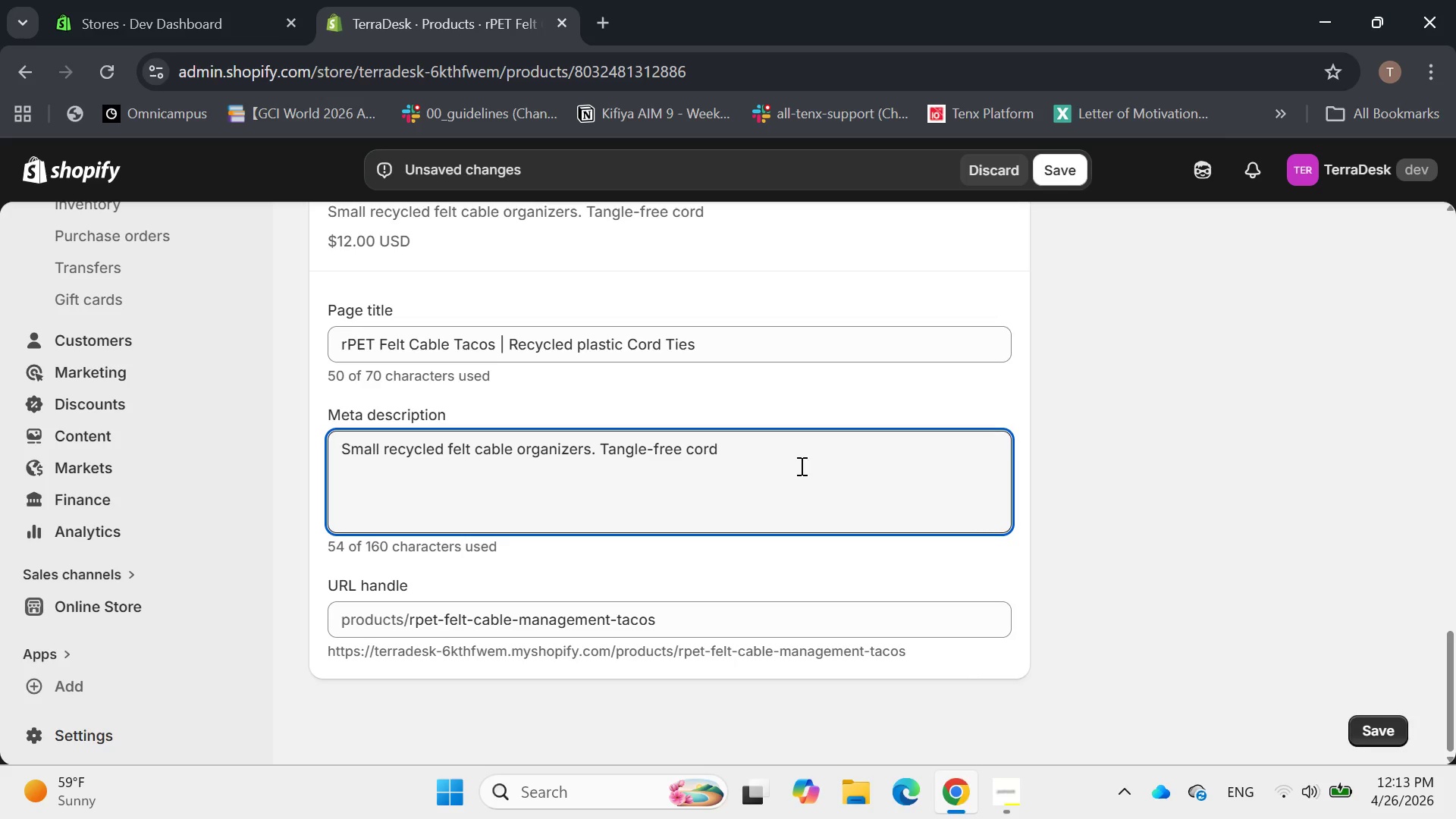 
type( managemene)
key(Backspace)
type(t )
 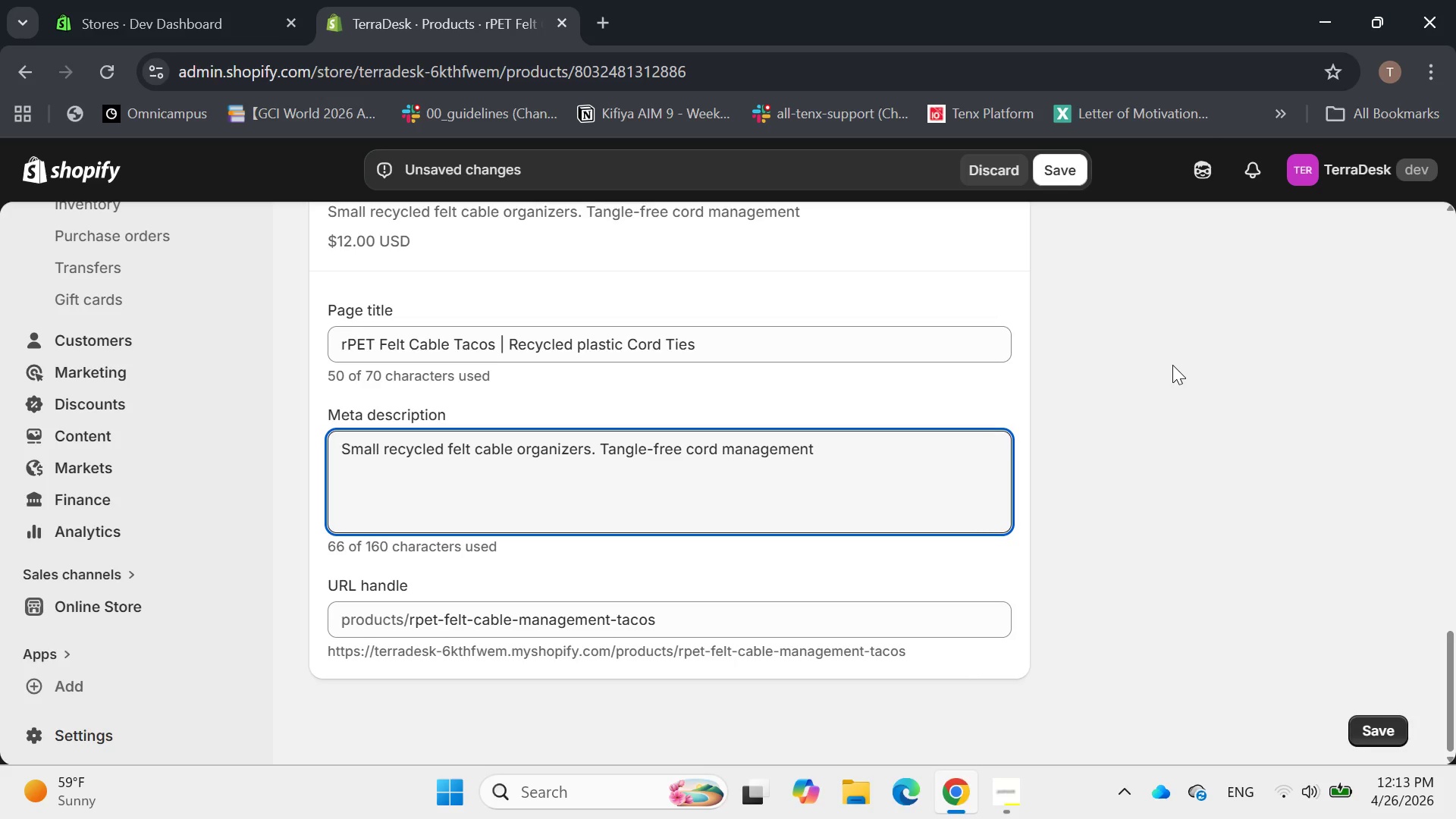 
type(for travel made from ocean-bound plastic)
 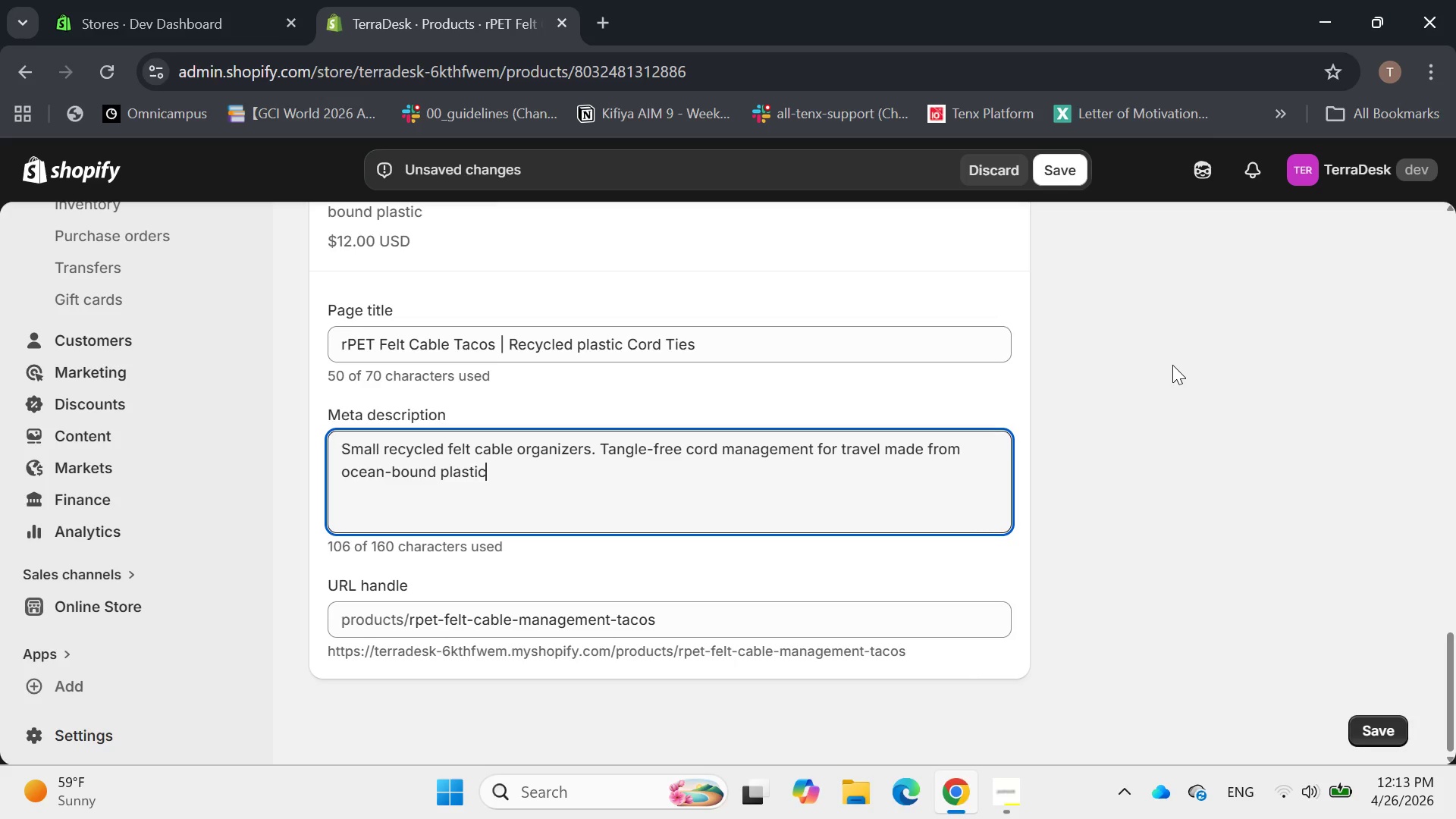 
key(Period)
 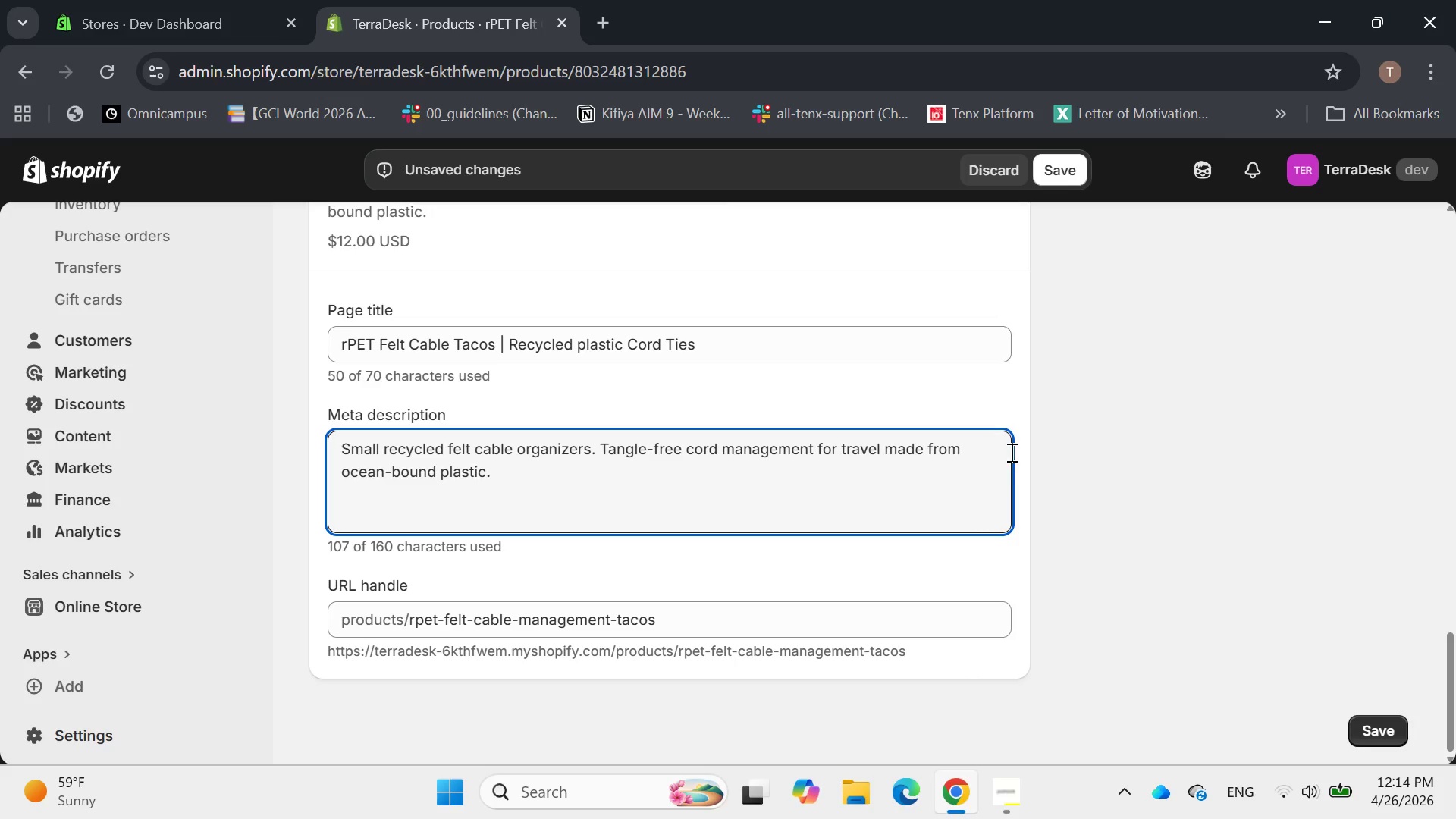 
wait(15.14)
 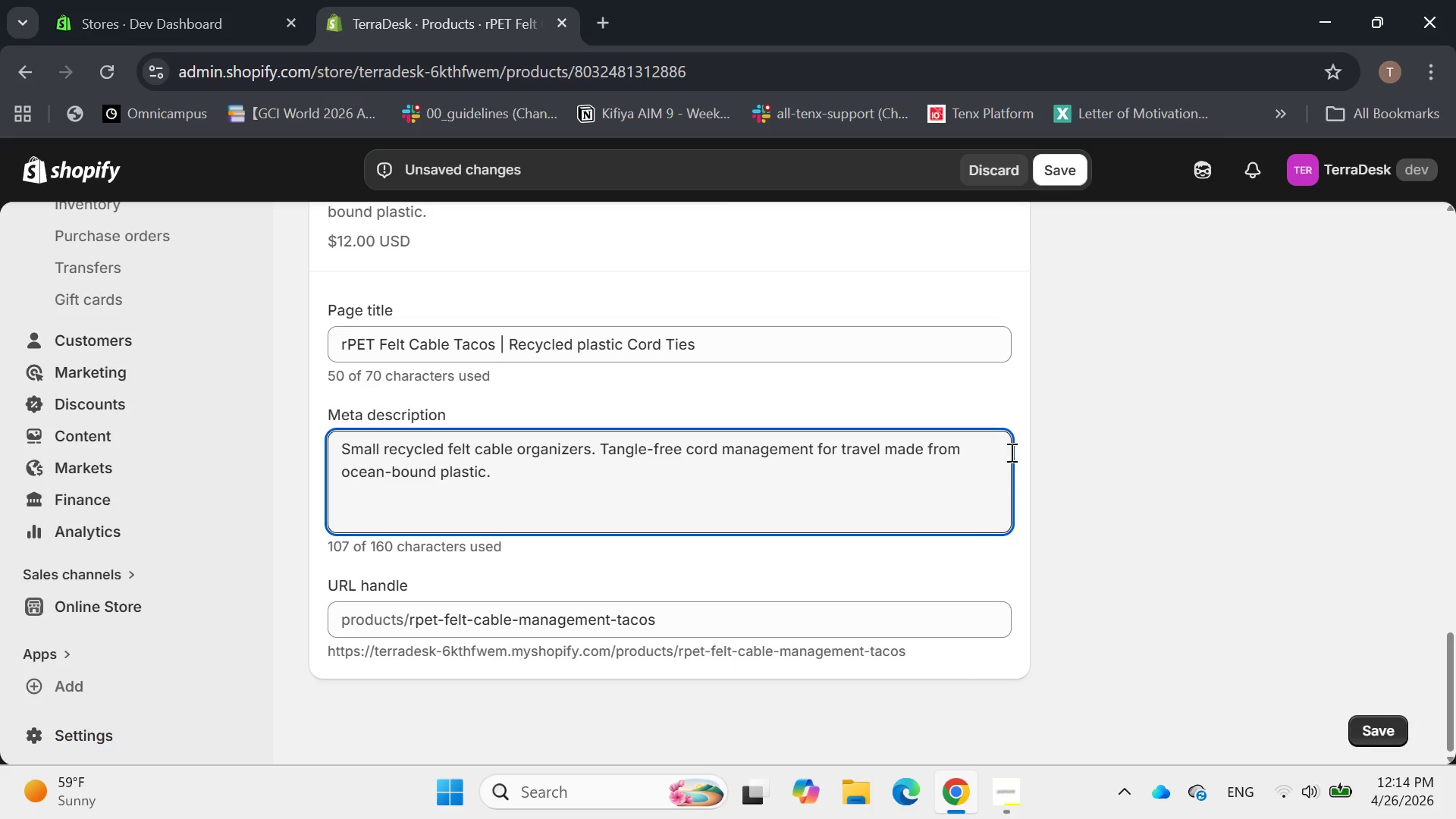 
left_click_drag(start_coordinate=[519, 613], to_coordinate=[612, 631])
 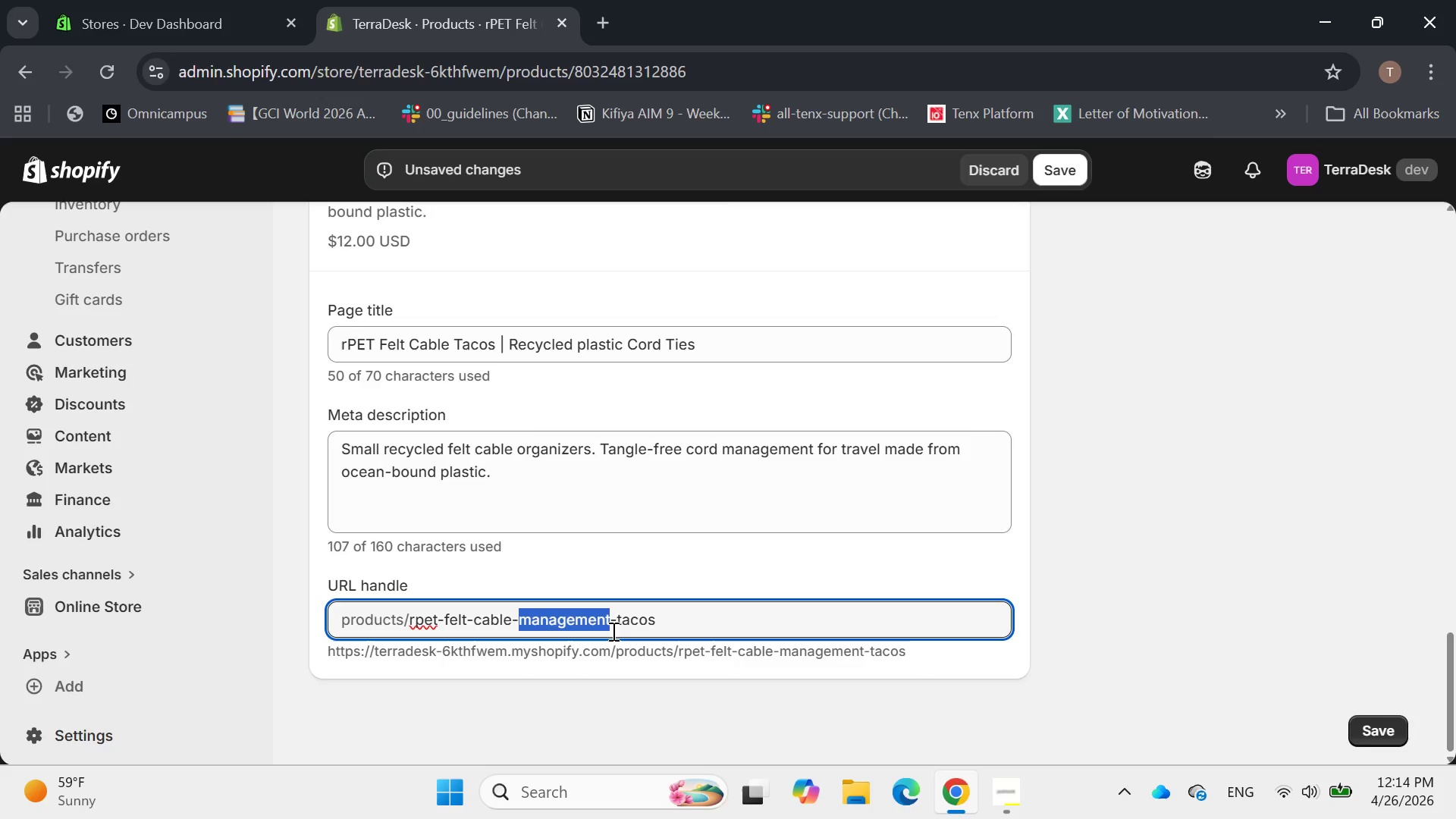 
key(Backspace)
 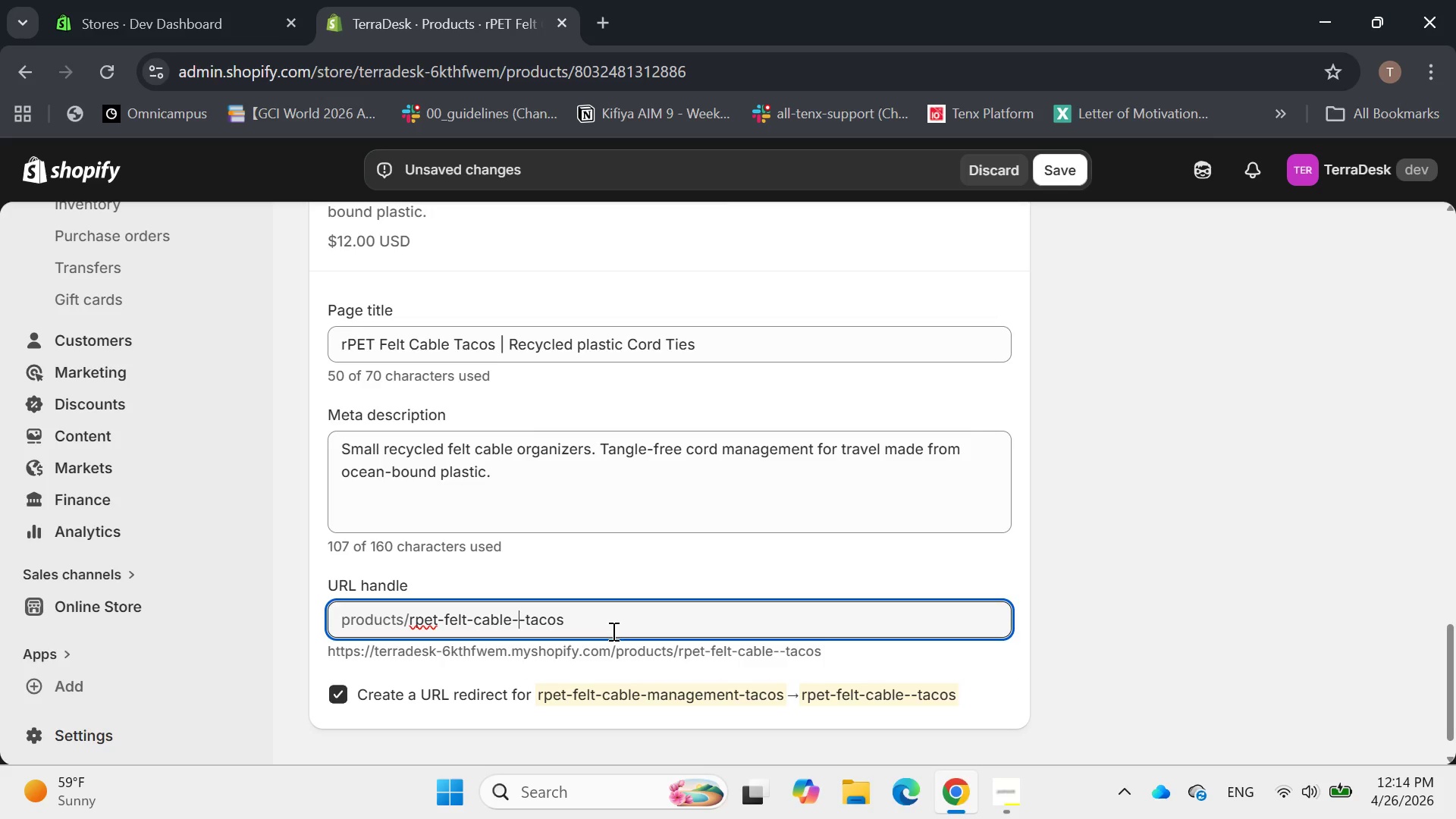 
key(Backspace)
 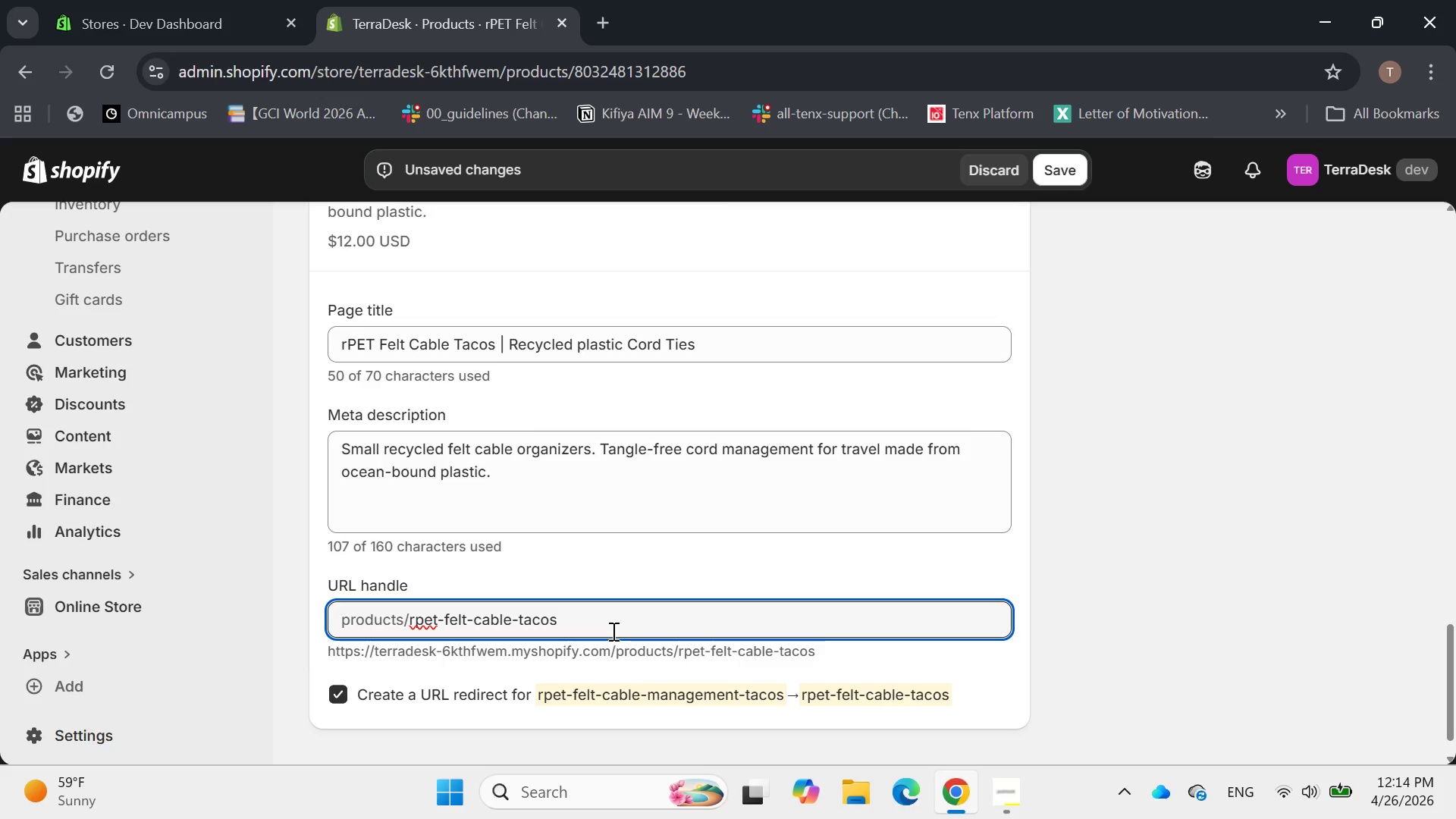 
key(ArrowLeft)
 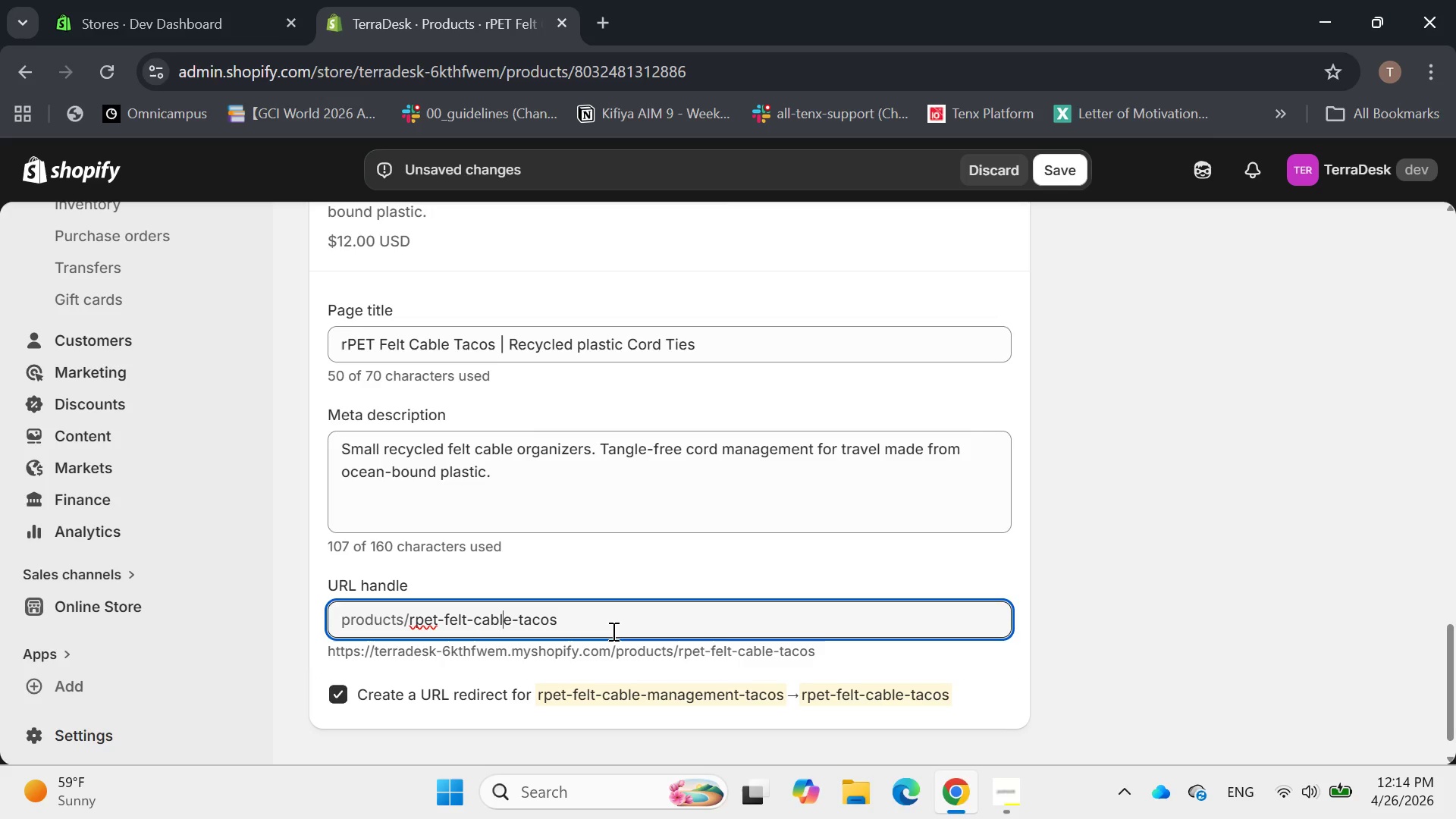 
key(ArrowLeft)
 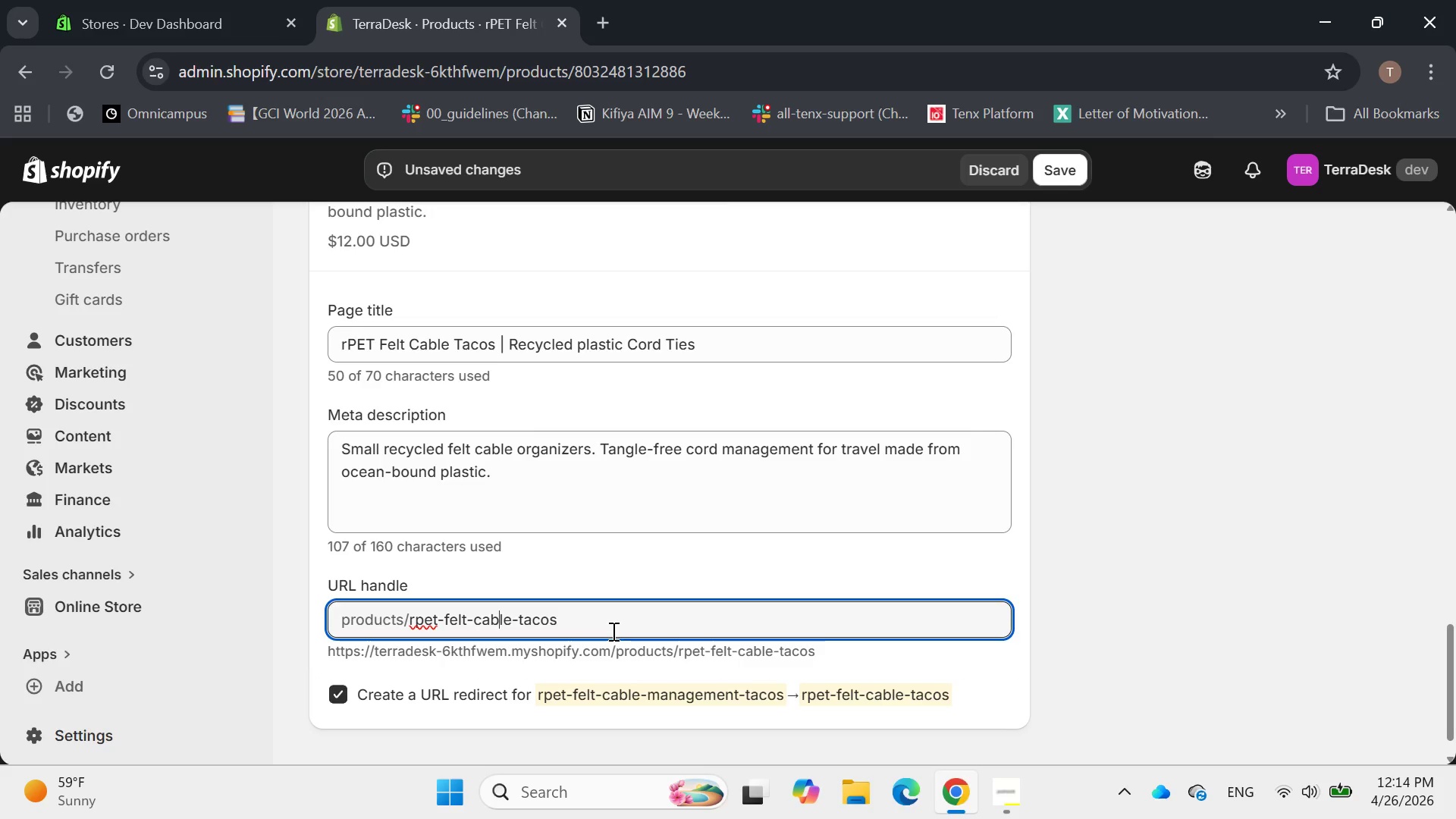 
key(ArrowLeft)
 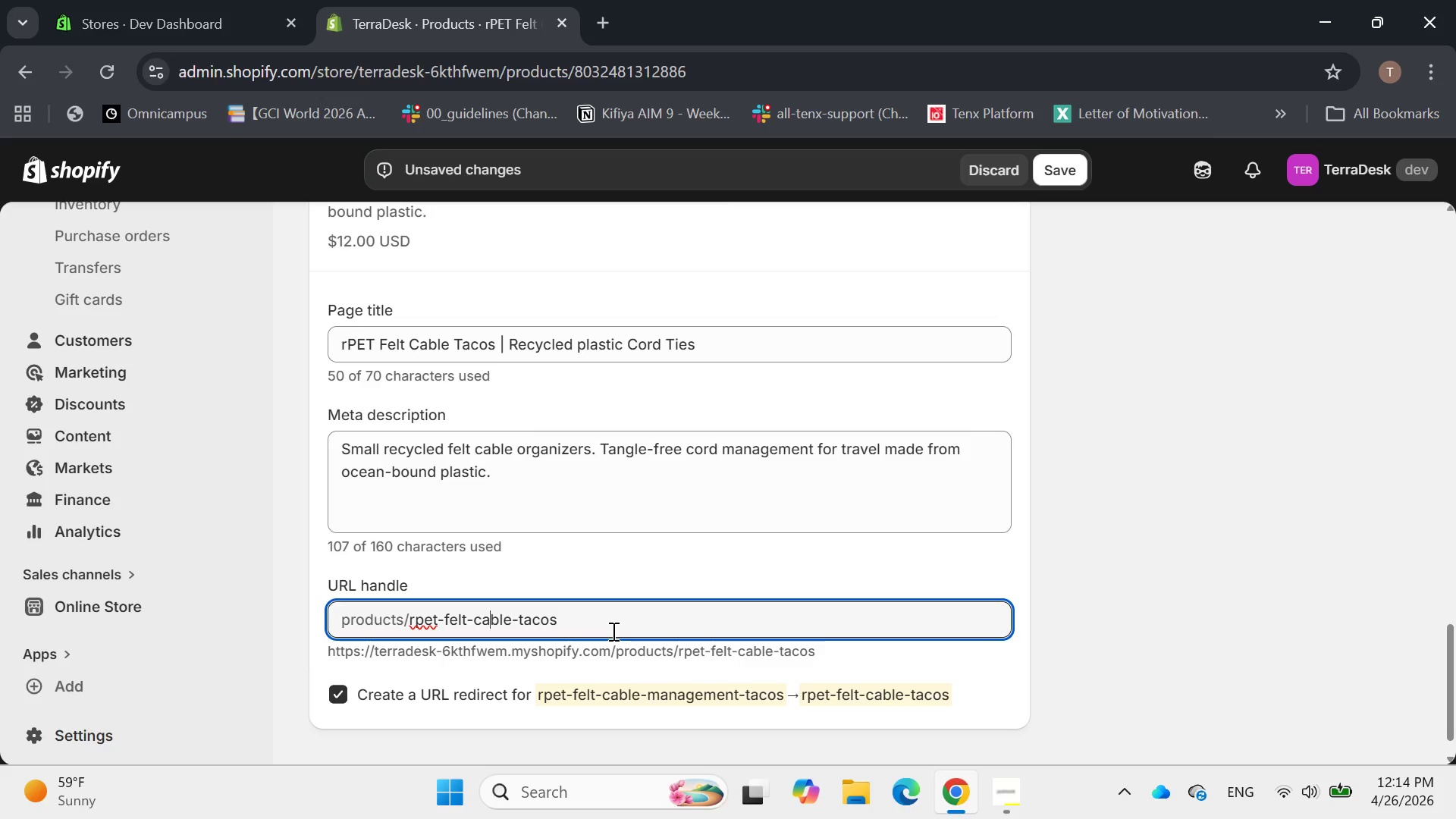 
key(ArrowLeft)
 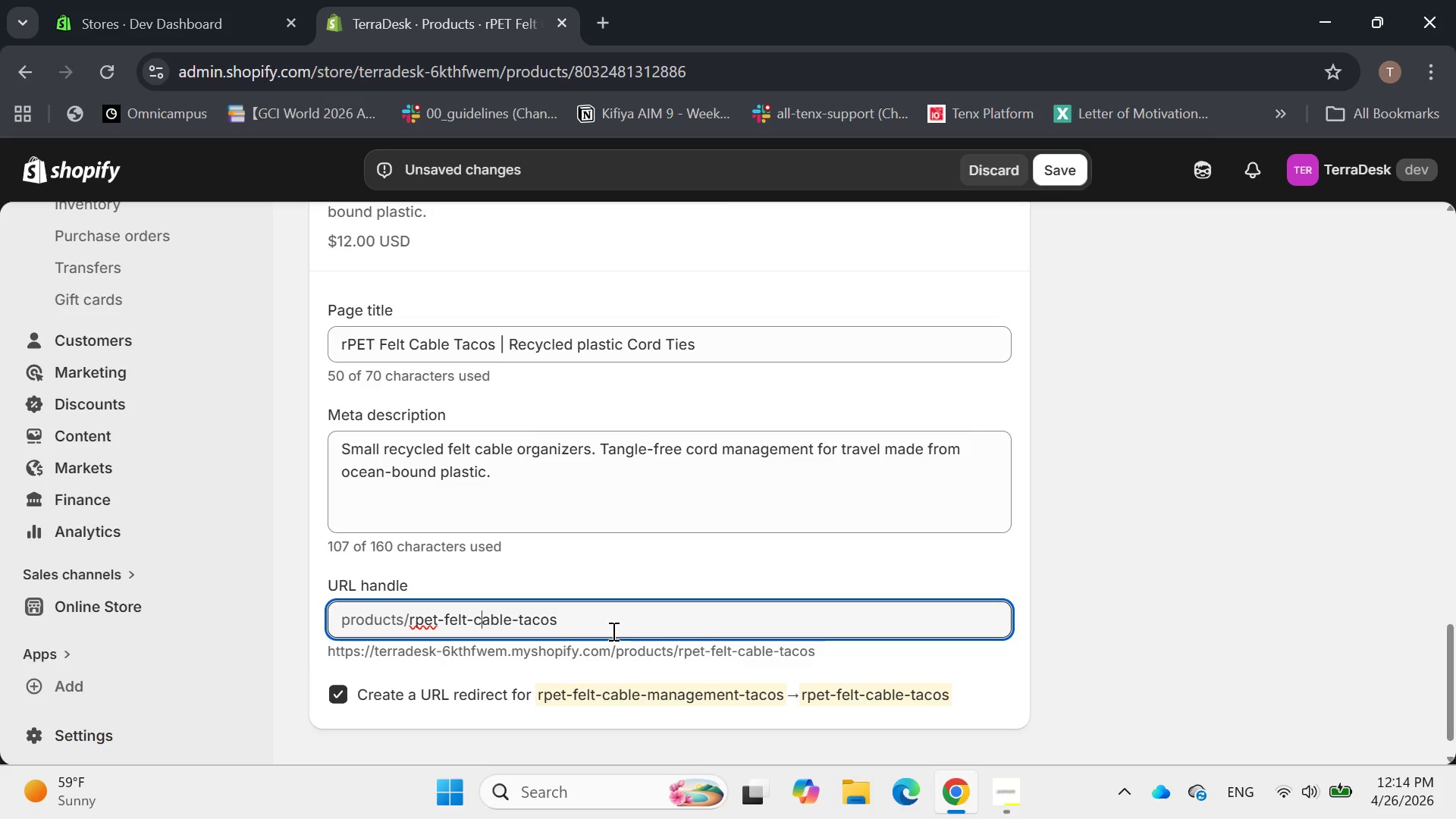 
key(ArrowLeft)
 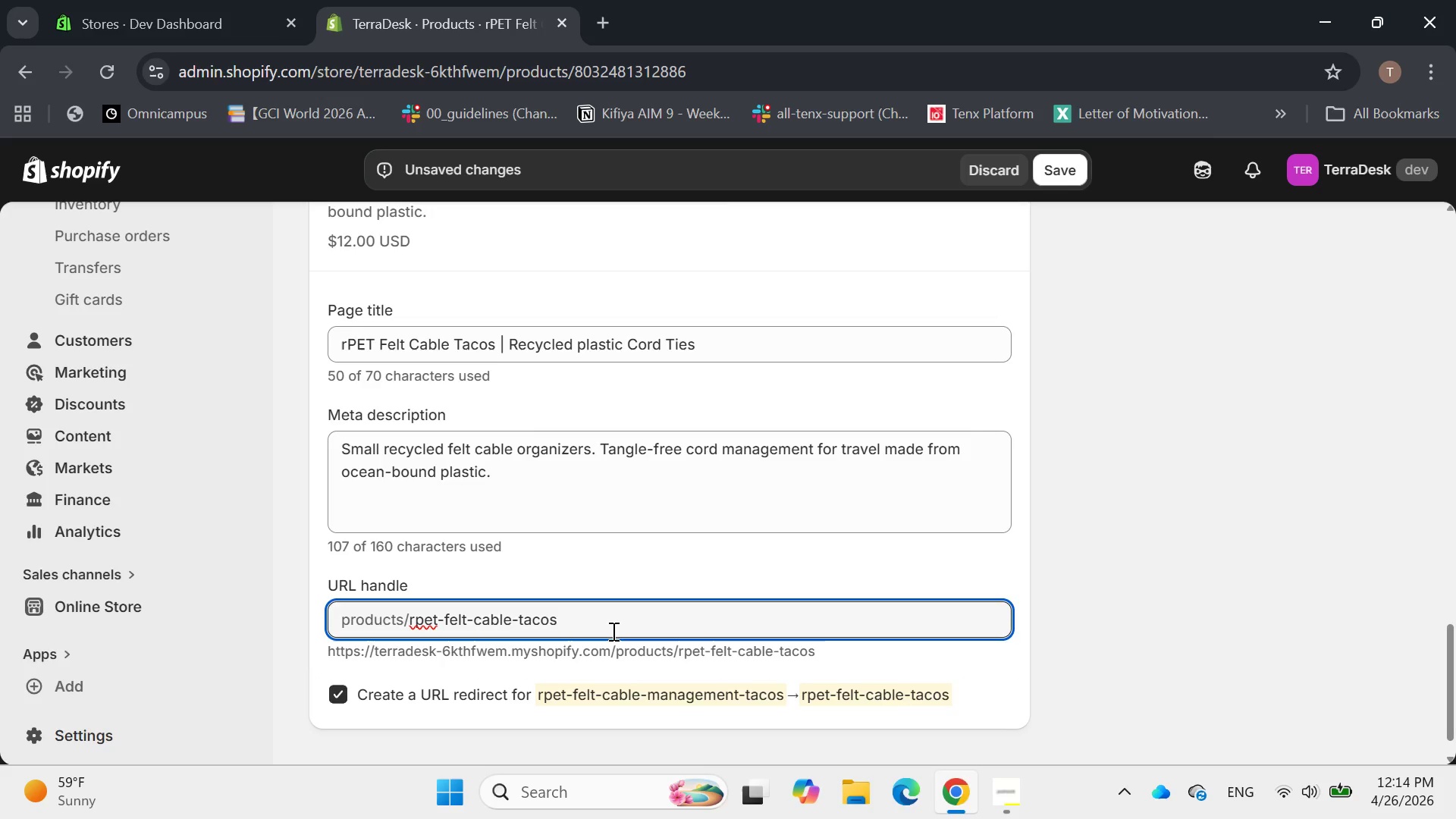 
key(Backspace)
 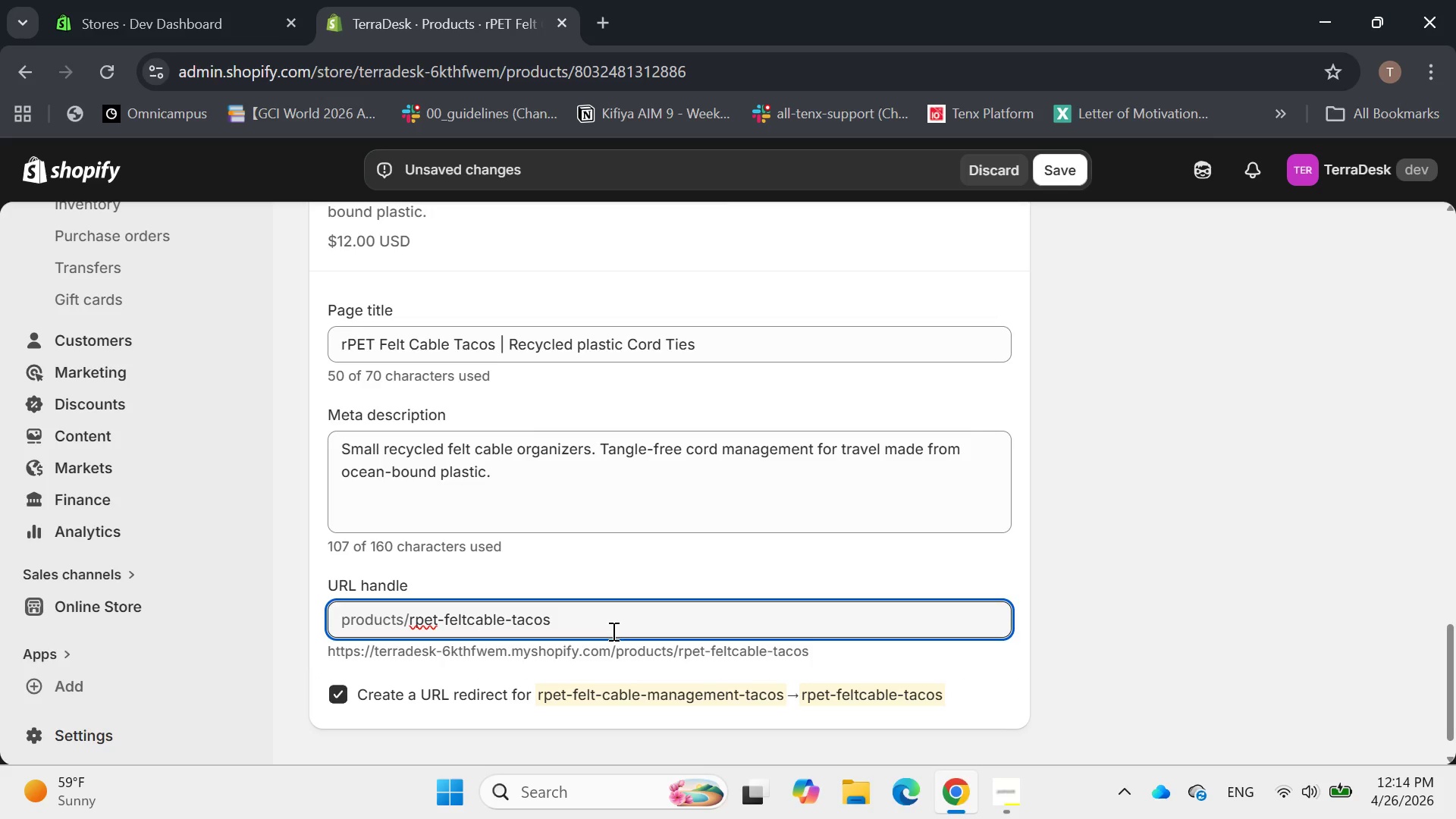 
key(Backspace)
 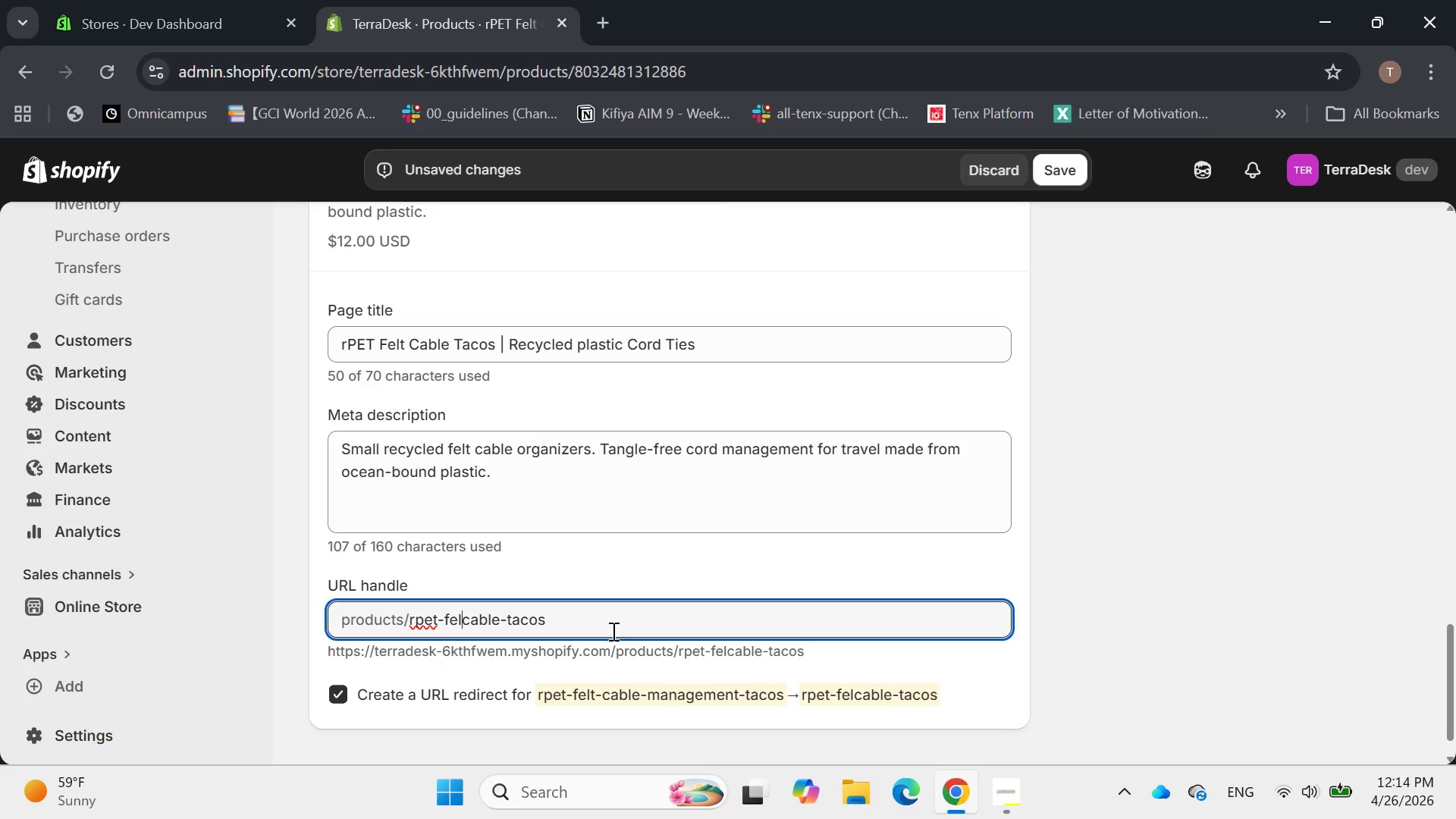 
key(Backspace)
 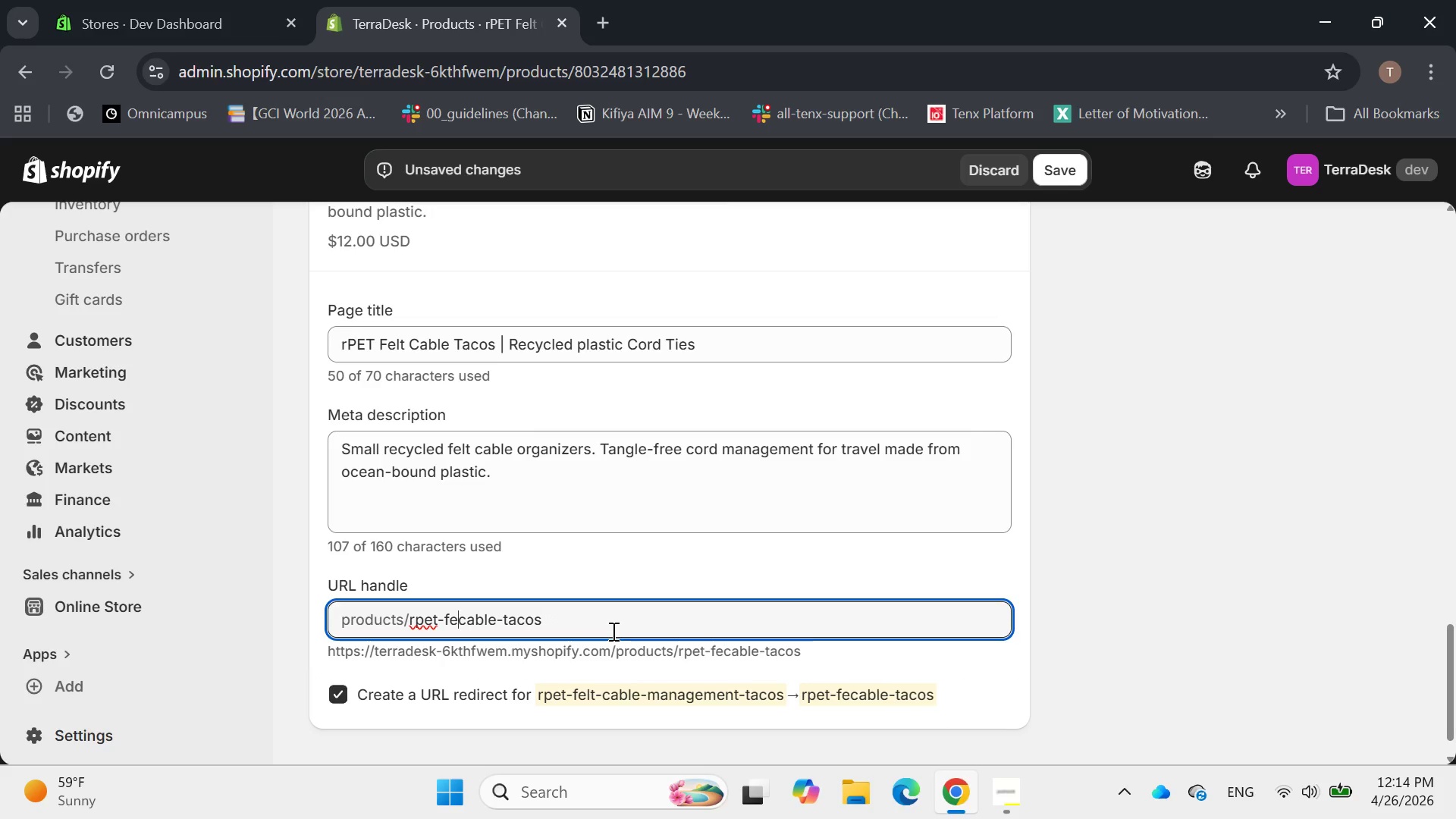 
key(Backspace)
 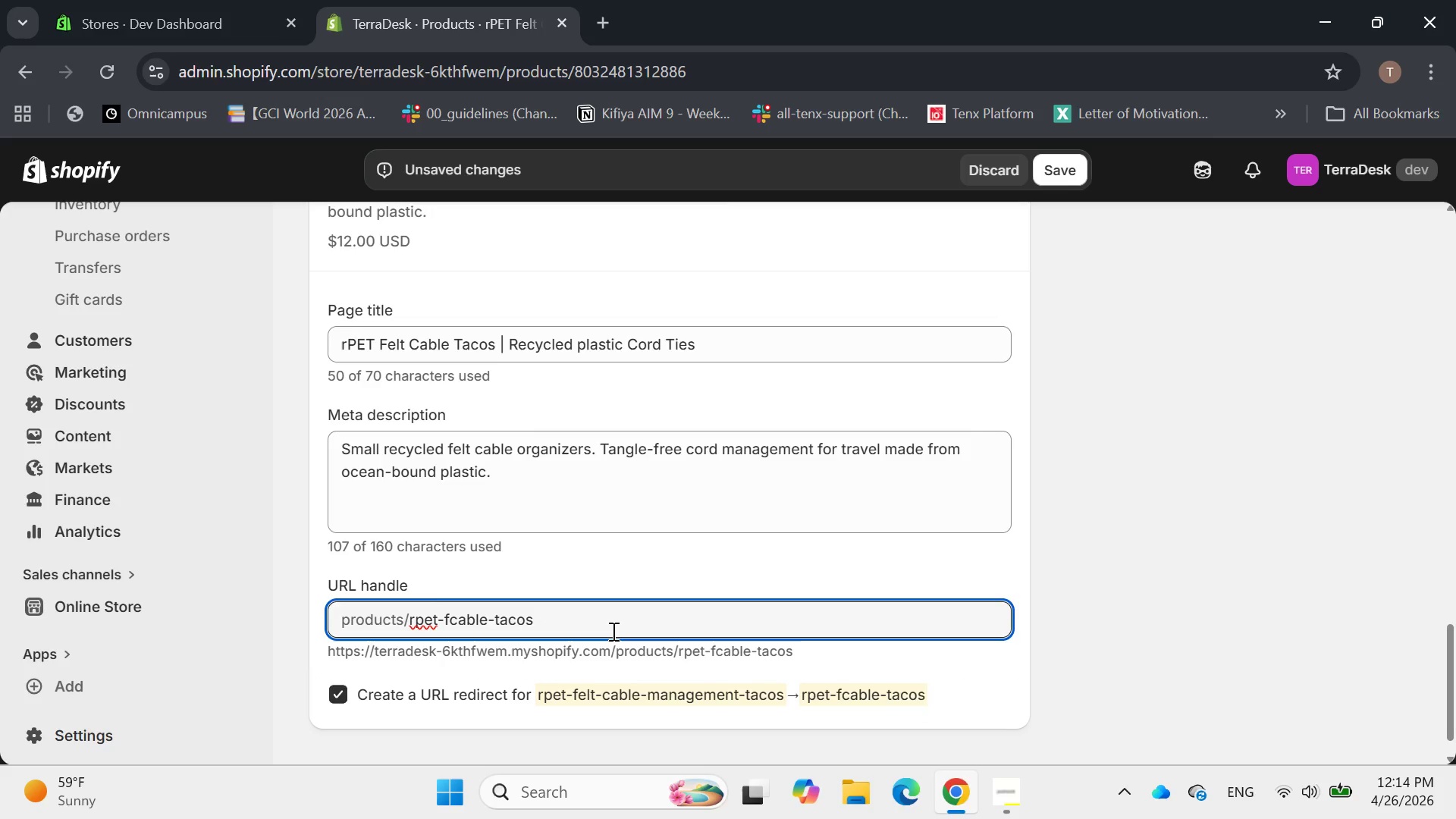 
key(Backspace)
 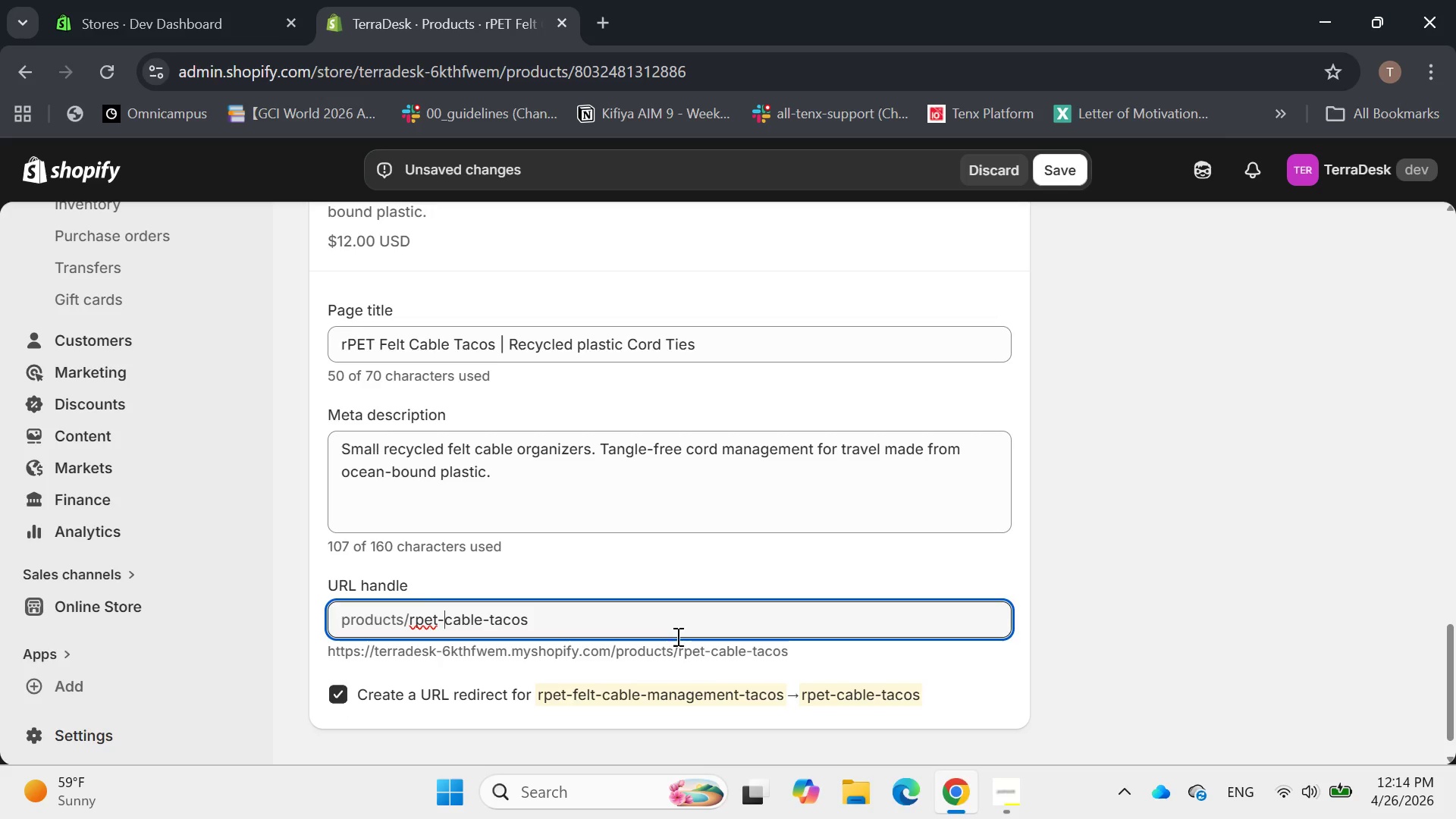 
scroll: coordinate [1029, 698], scroll_direction: down, amount: 2.0
 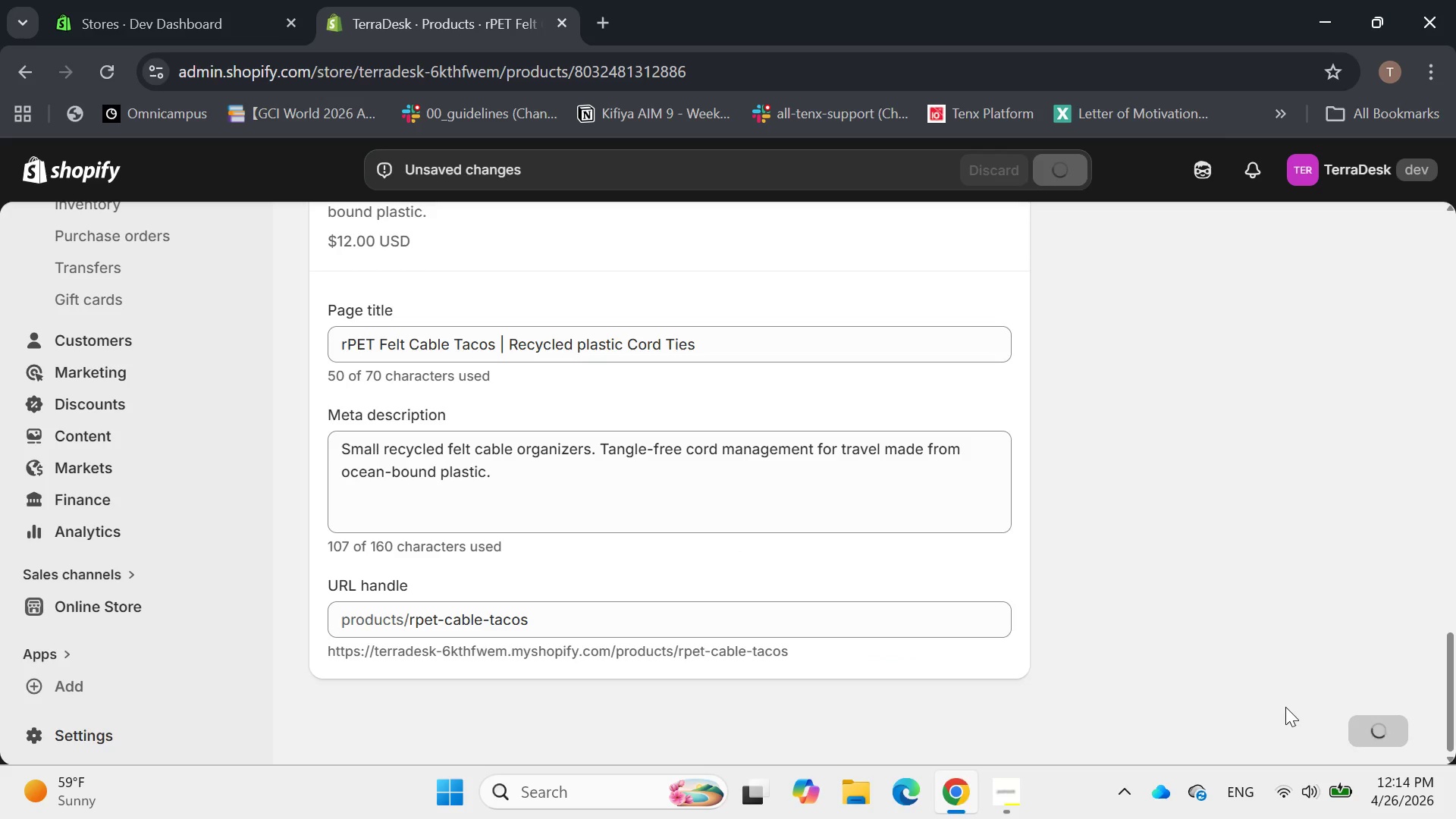 
wait(5.03)
 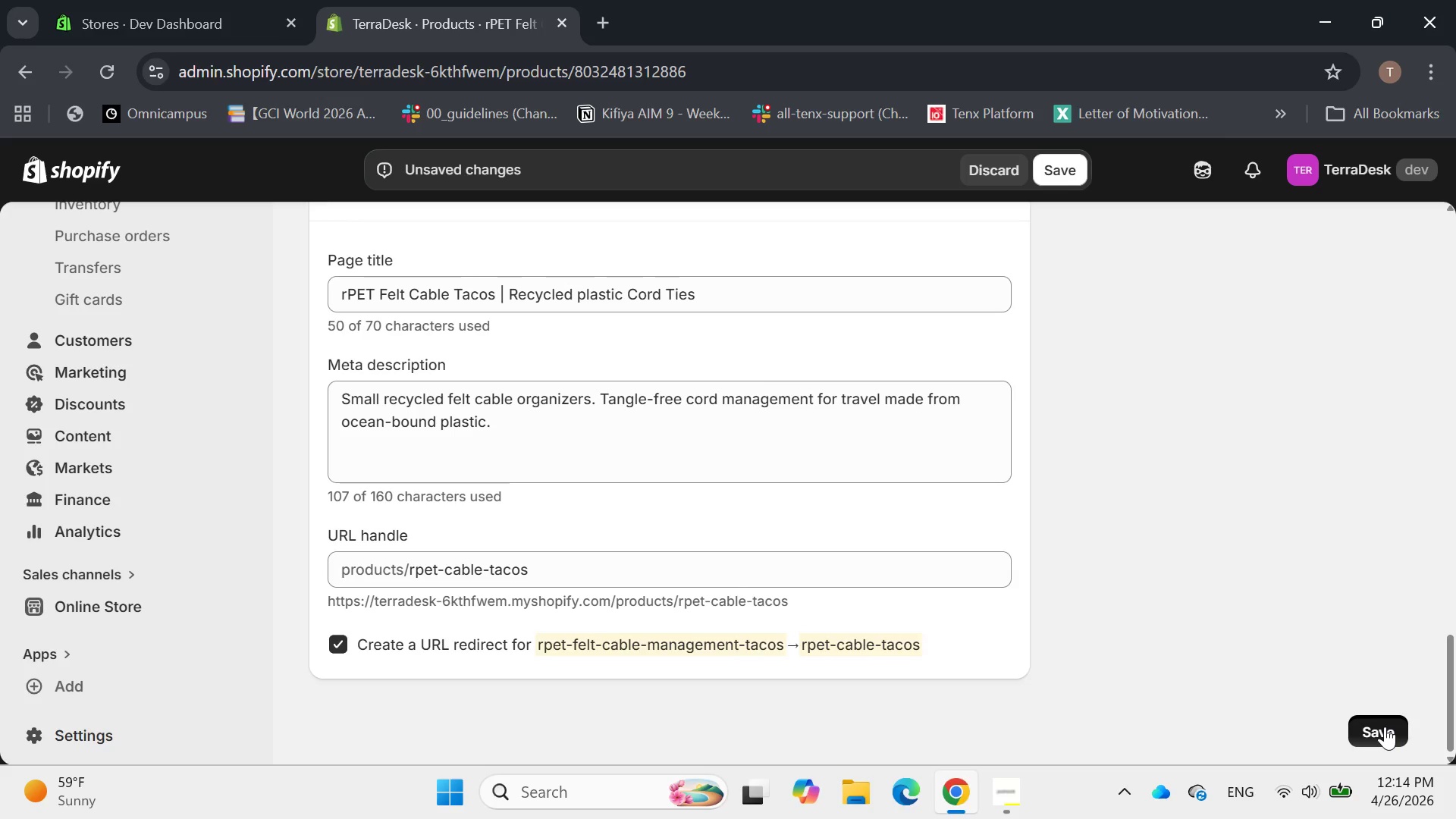 
scroll: coordinate [1282, 707], scroll_direction: up, amount: 26.0